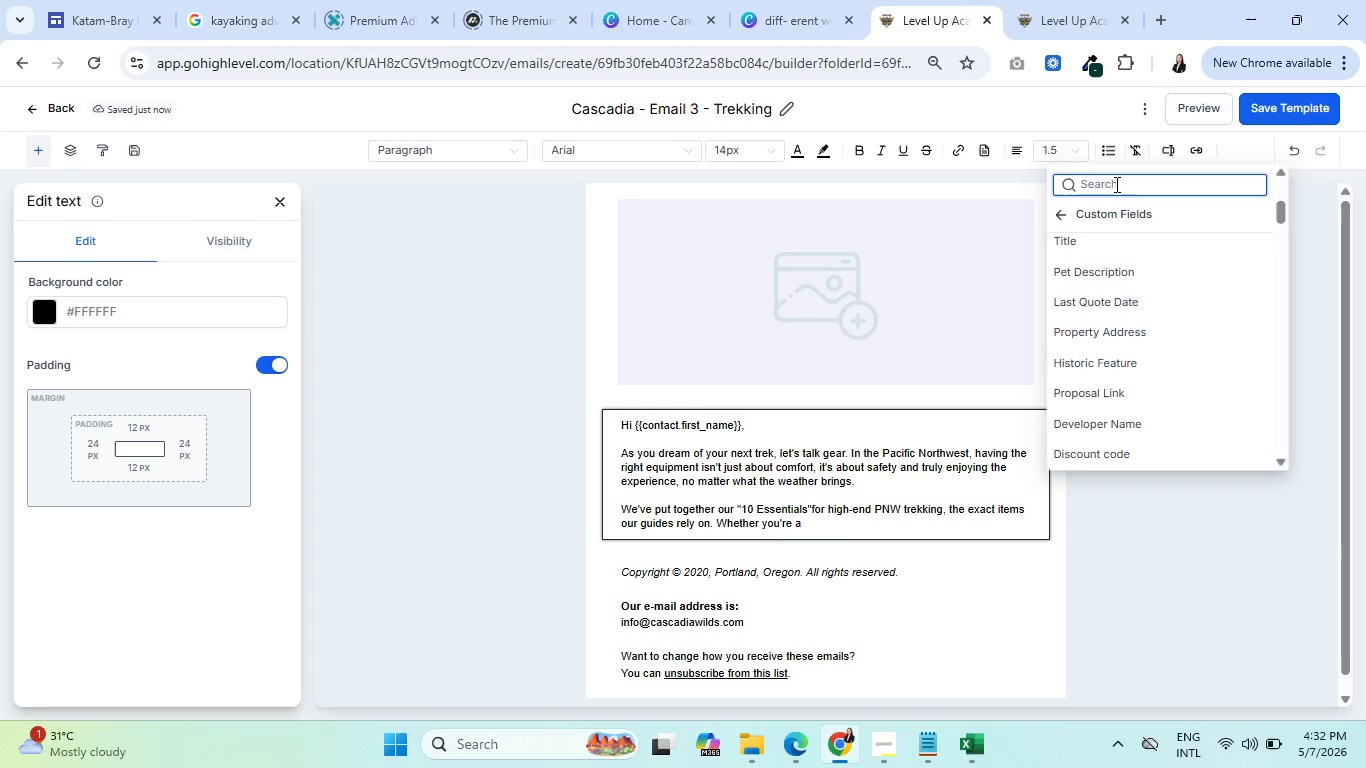 
type(exper)
 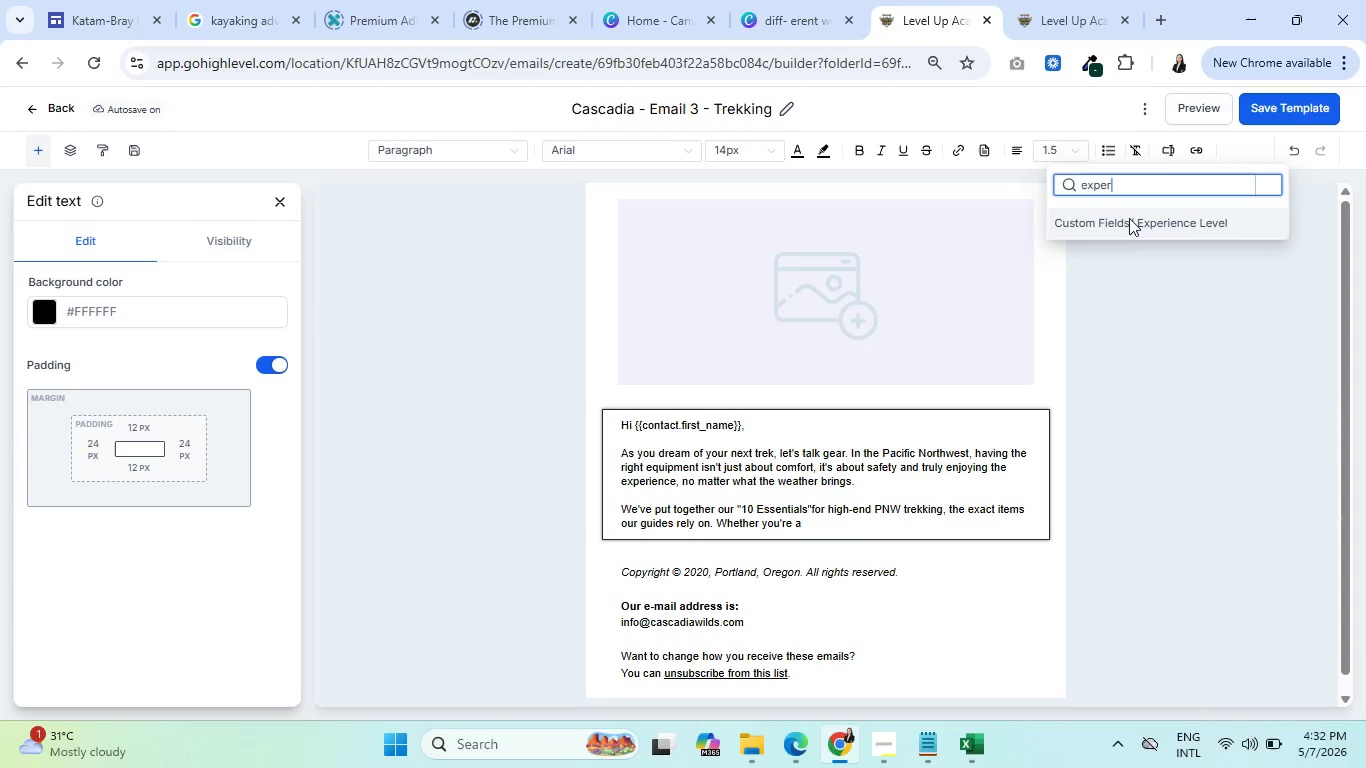 
left_click([1135, 226])
 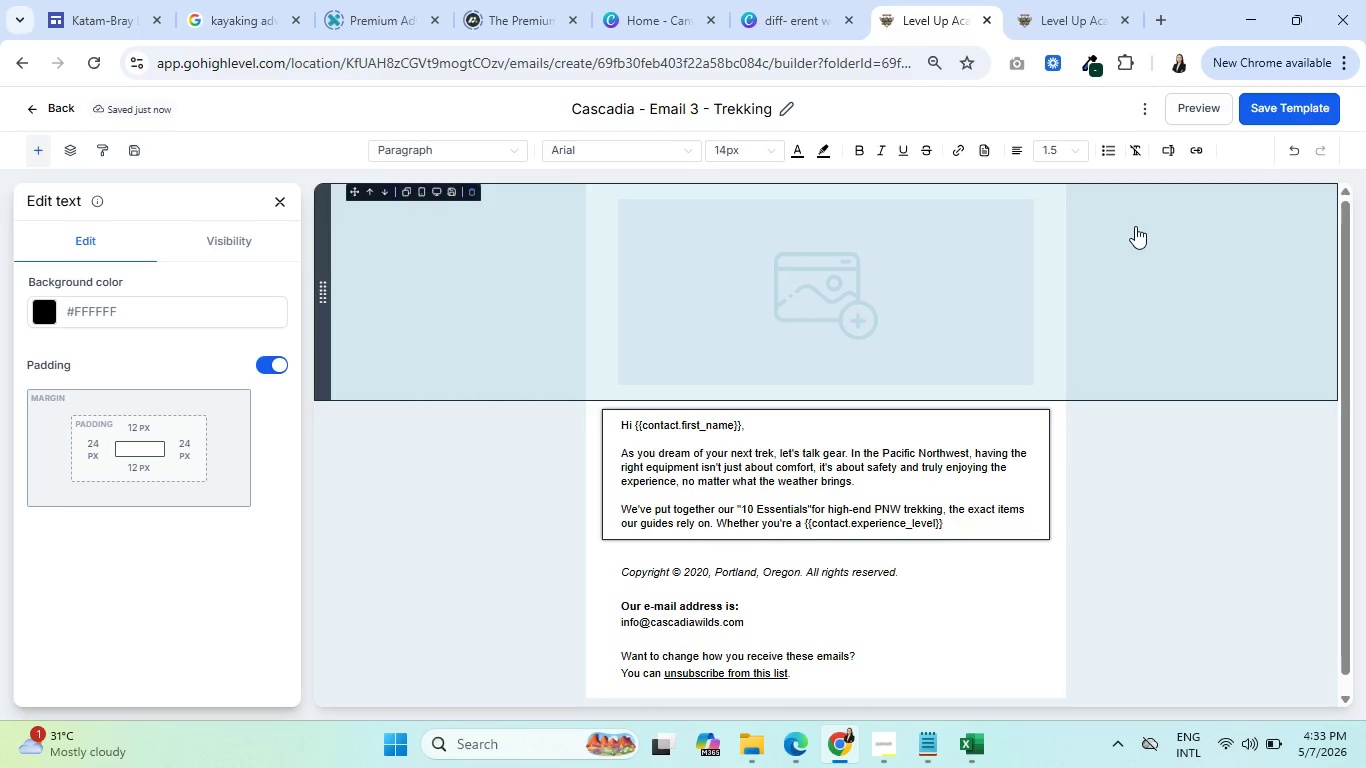 
wait(11.92)
 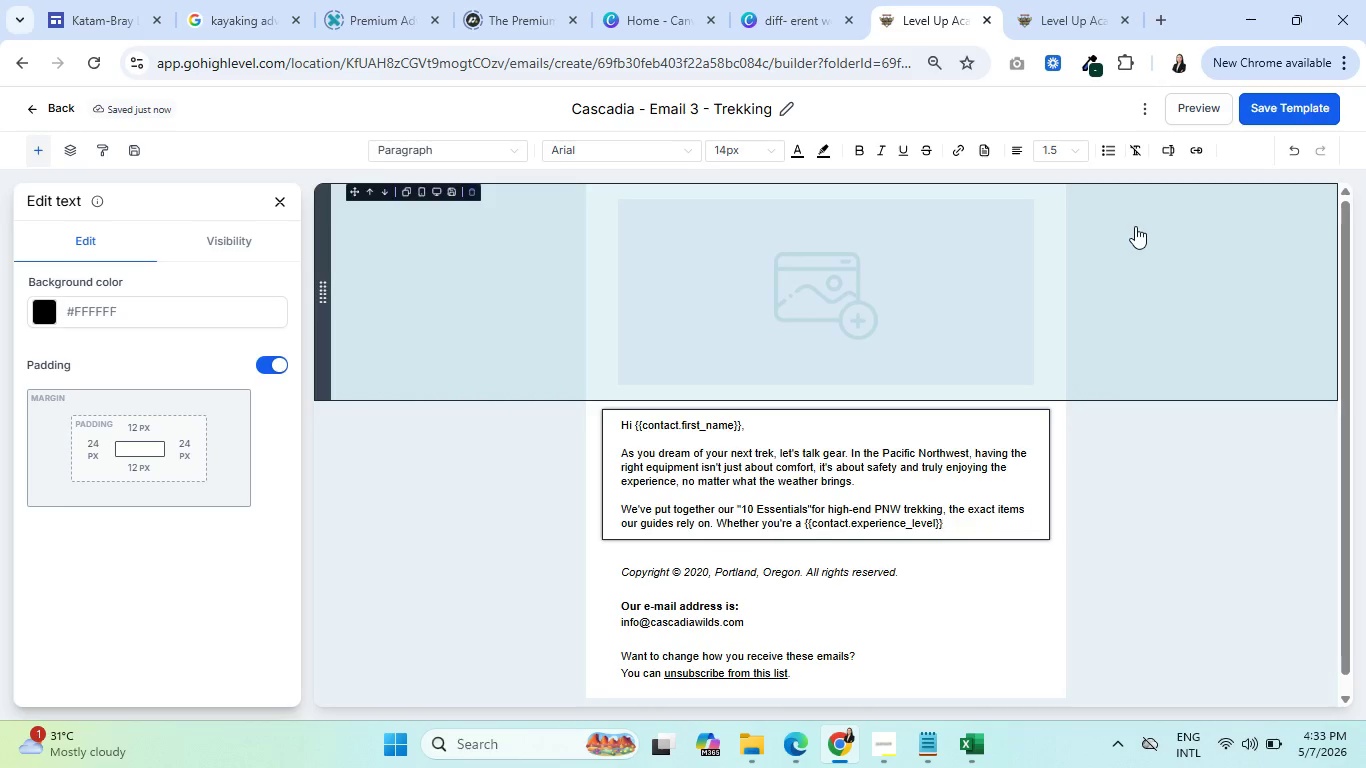 
left_click_drag(start_coordinate=[957, 522], to_coordinate=[806, 520])
 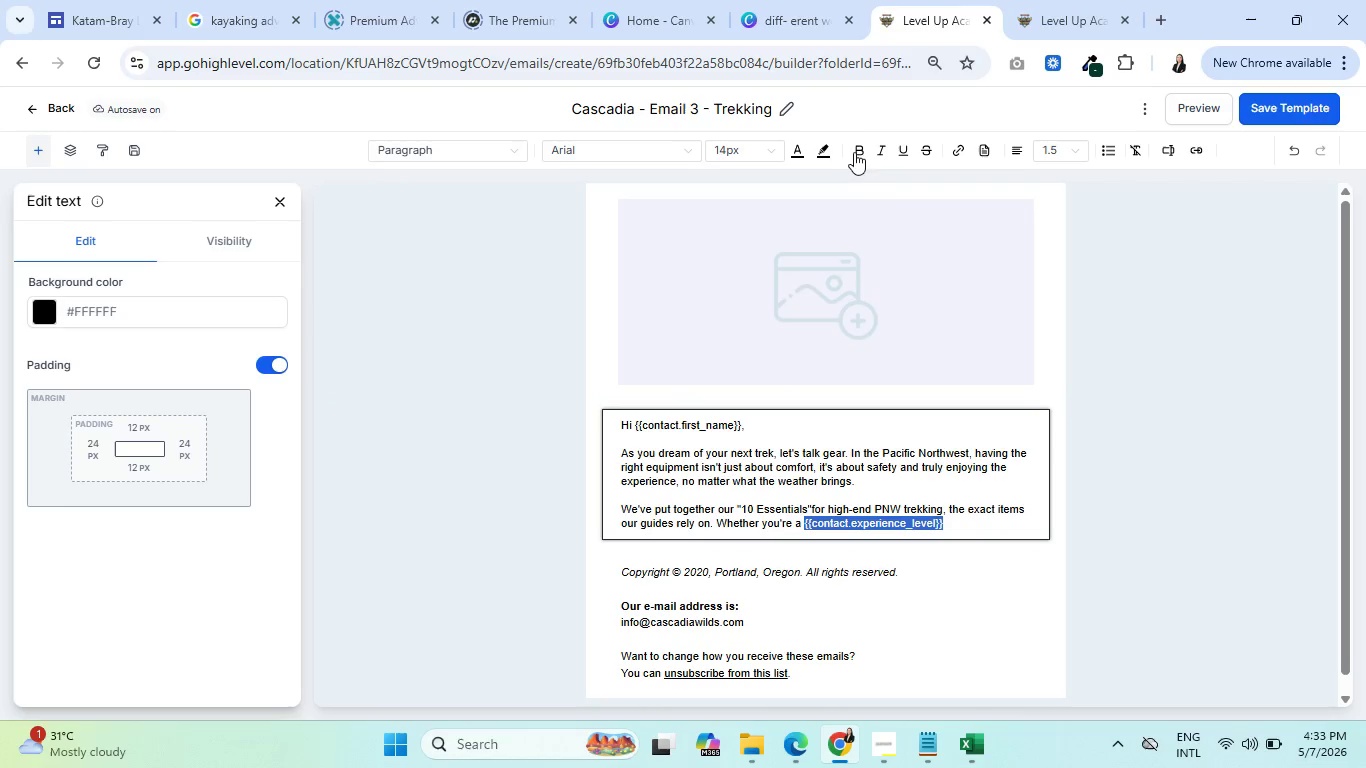 
left_click([859, 152])
 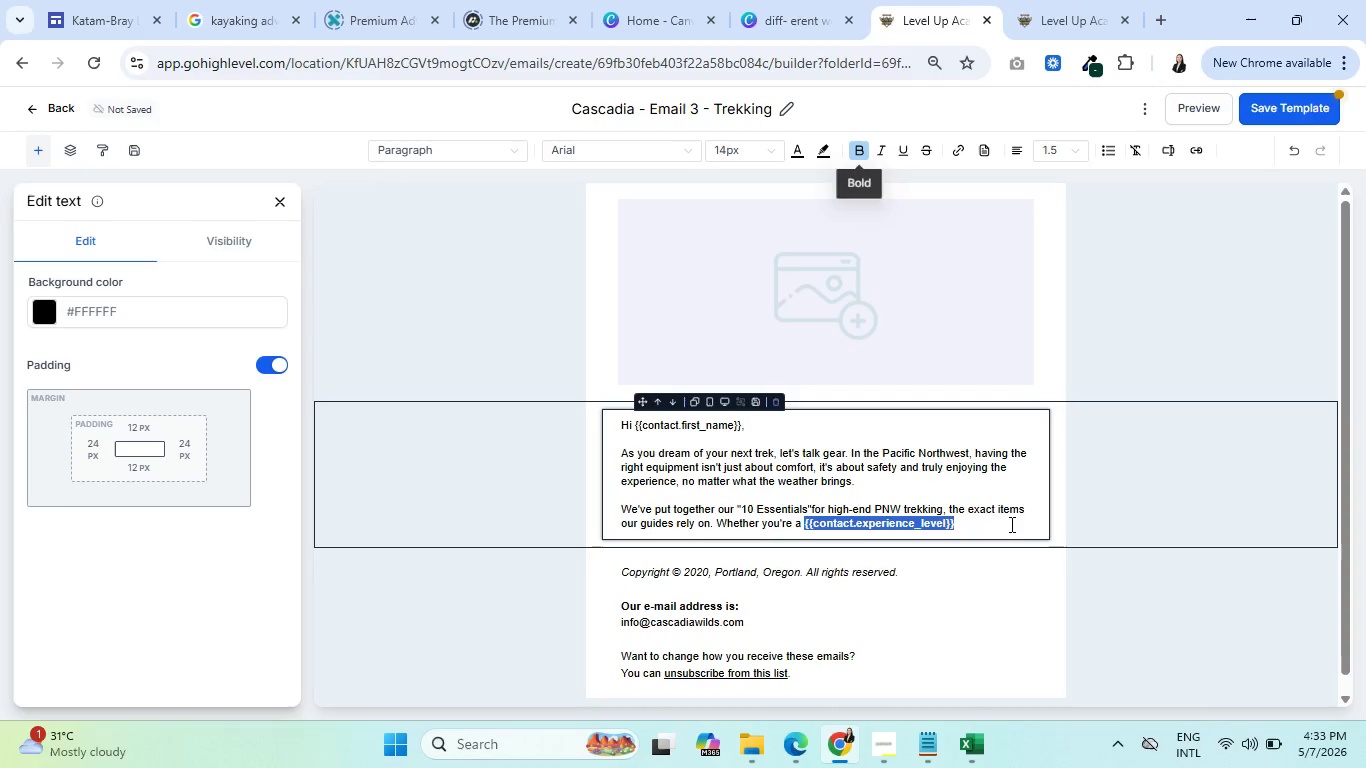 
left_click([1003, 526])
 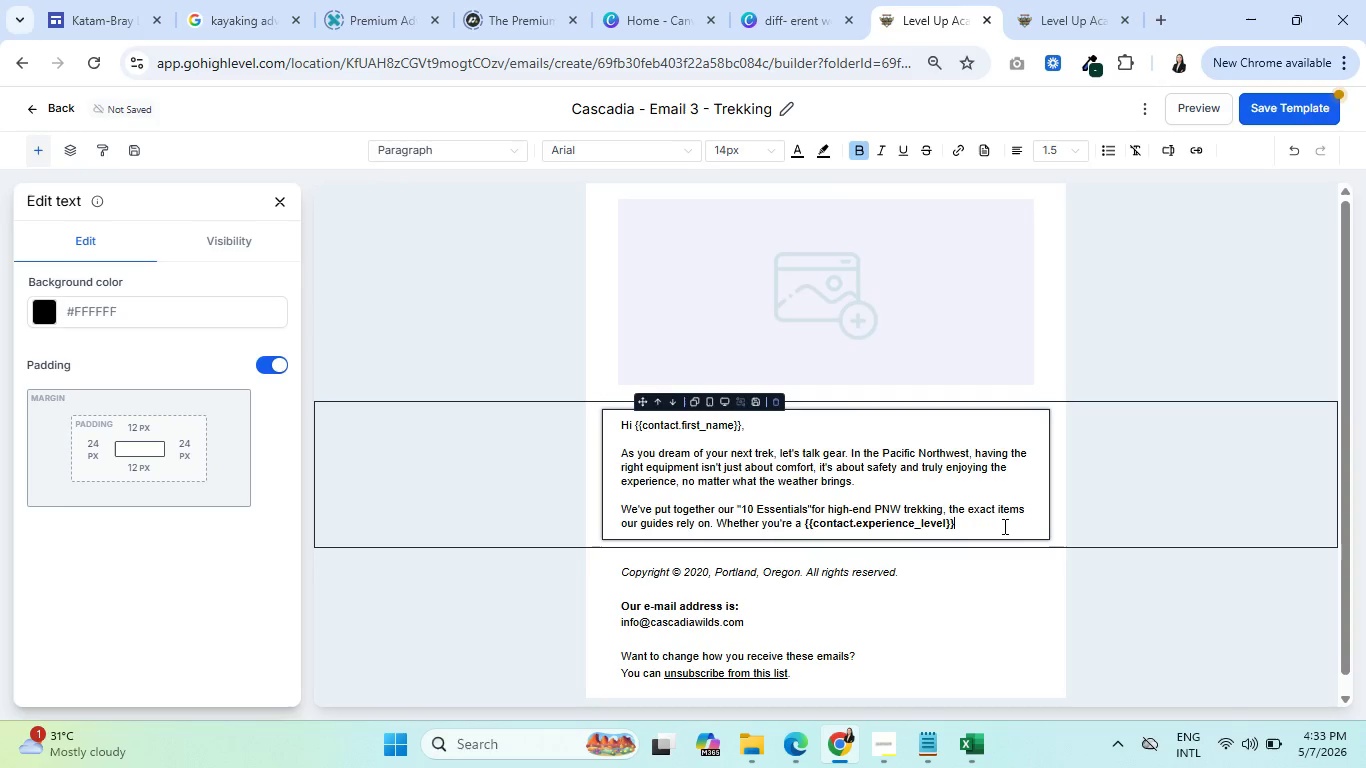 
key(Space)
 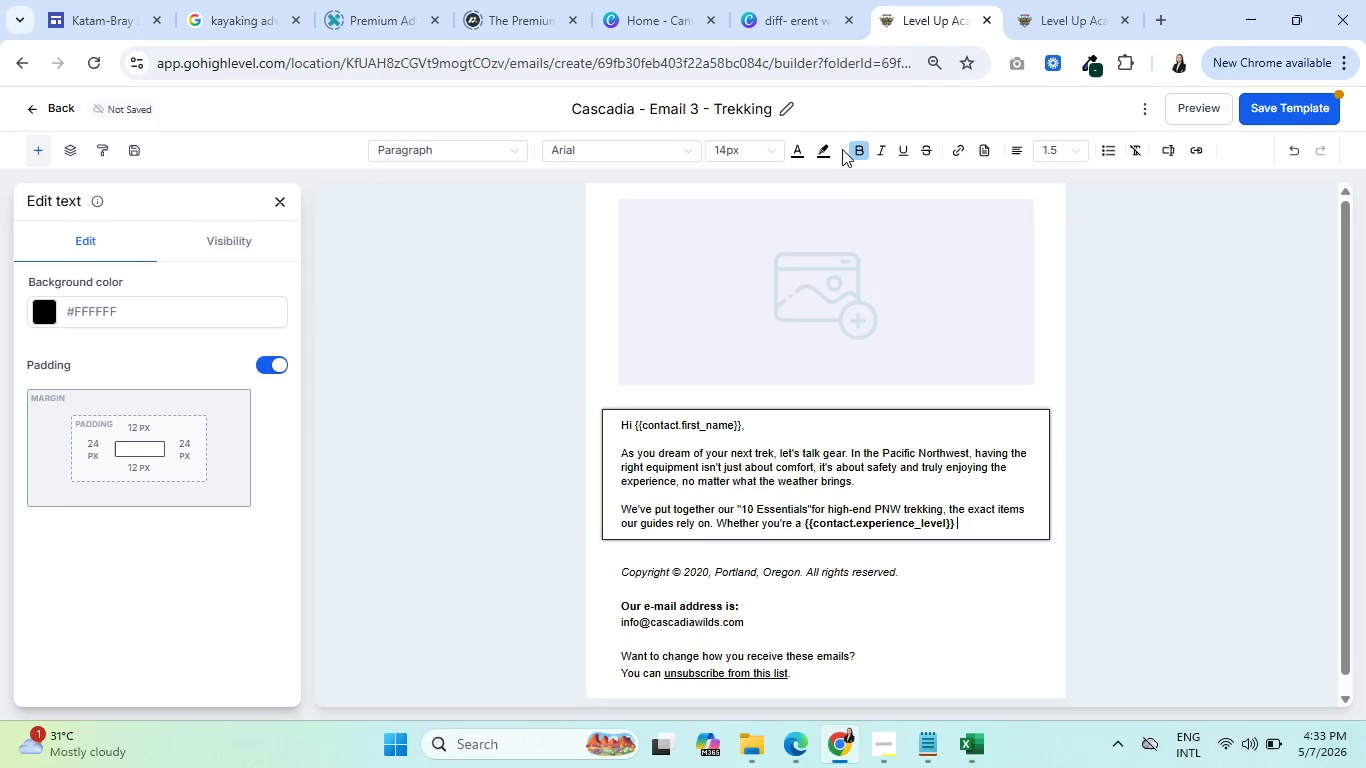 
left_click([858, 146])
 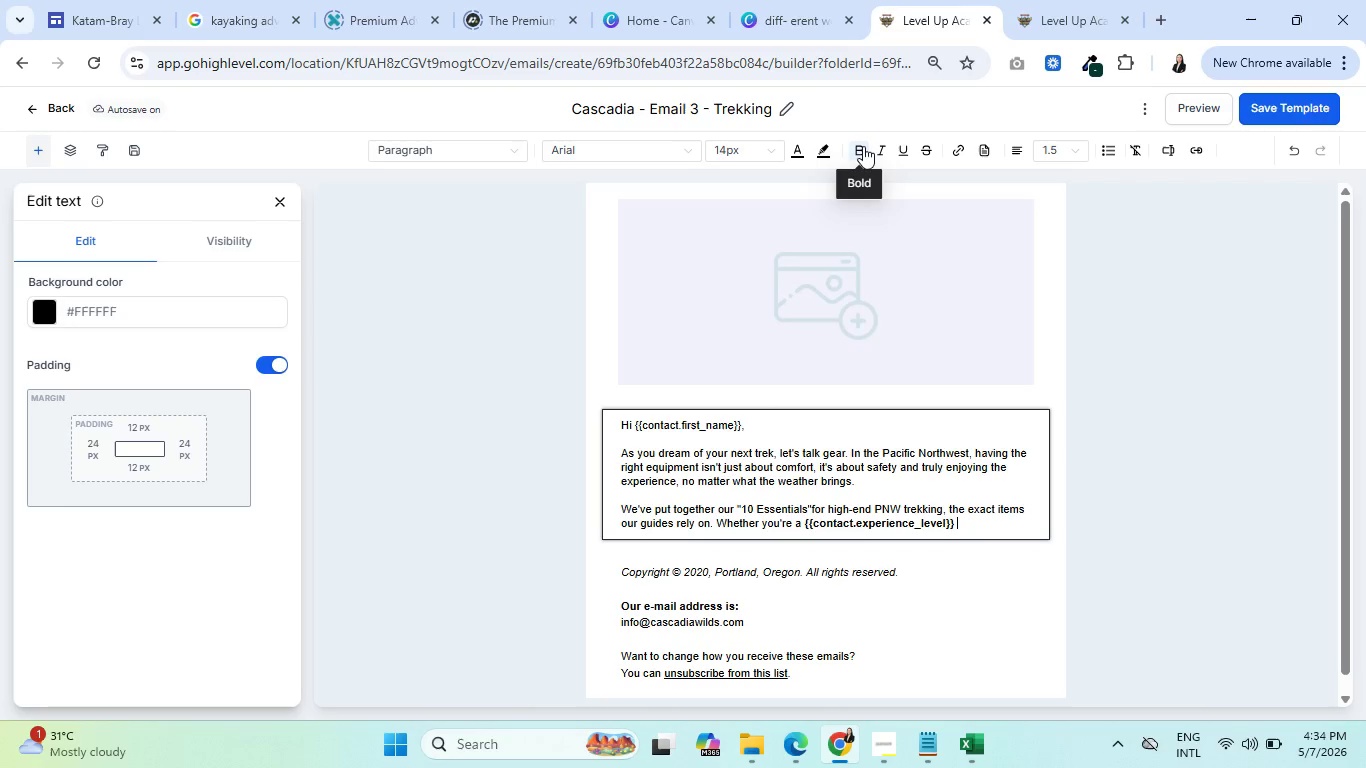 
wait(75.12)
 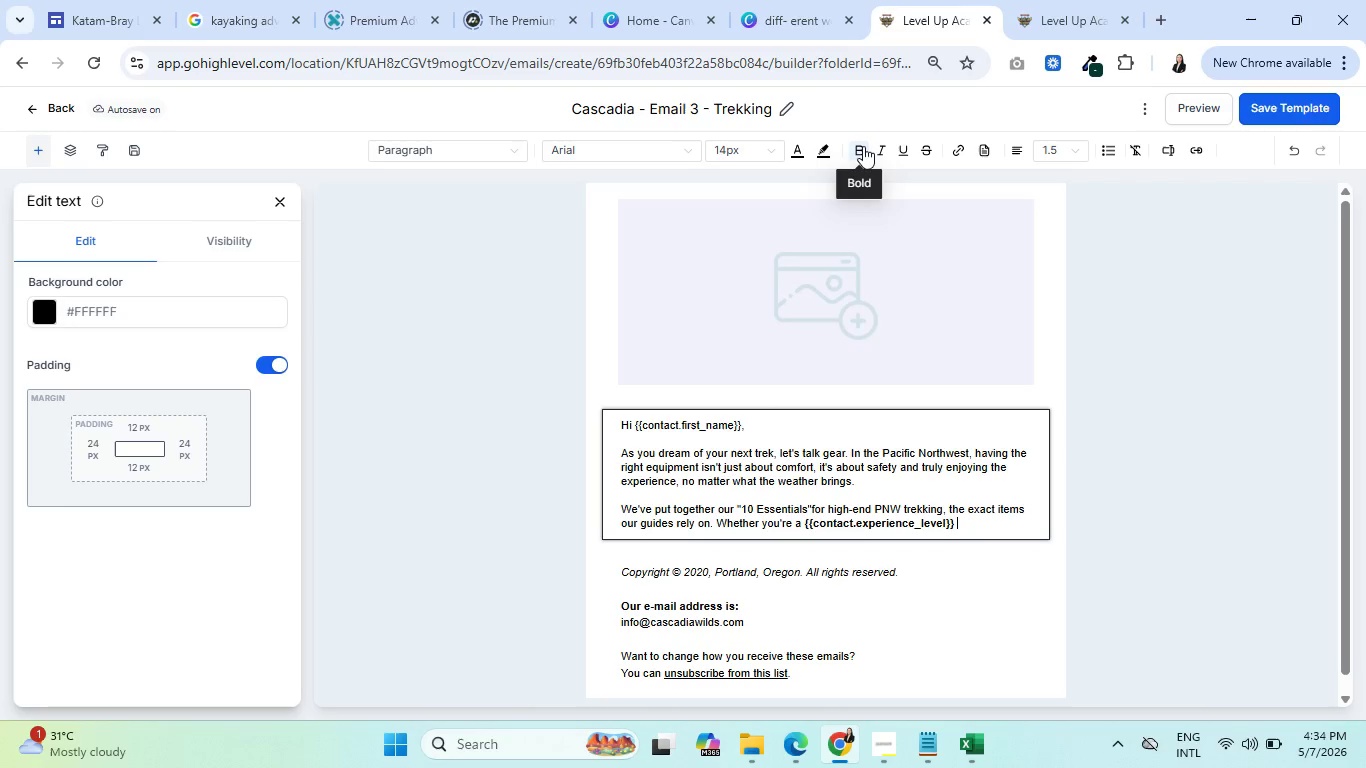 
type(trekker, these )
 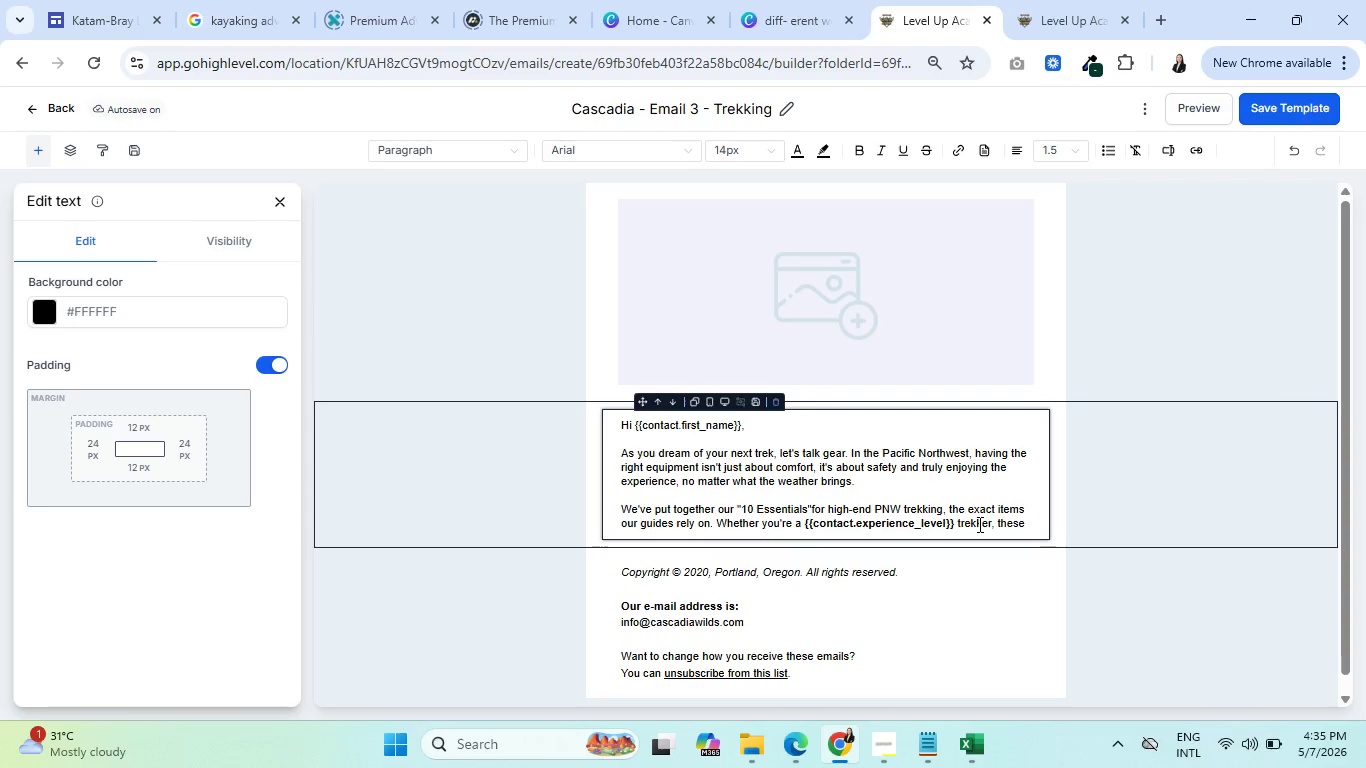 
wait(41.98)
 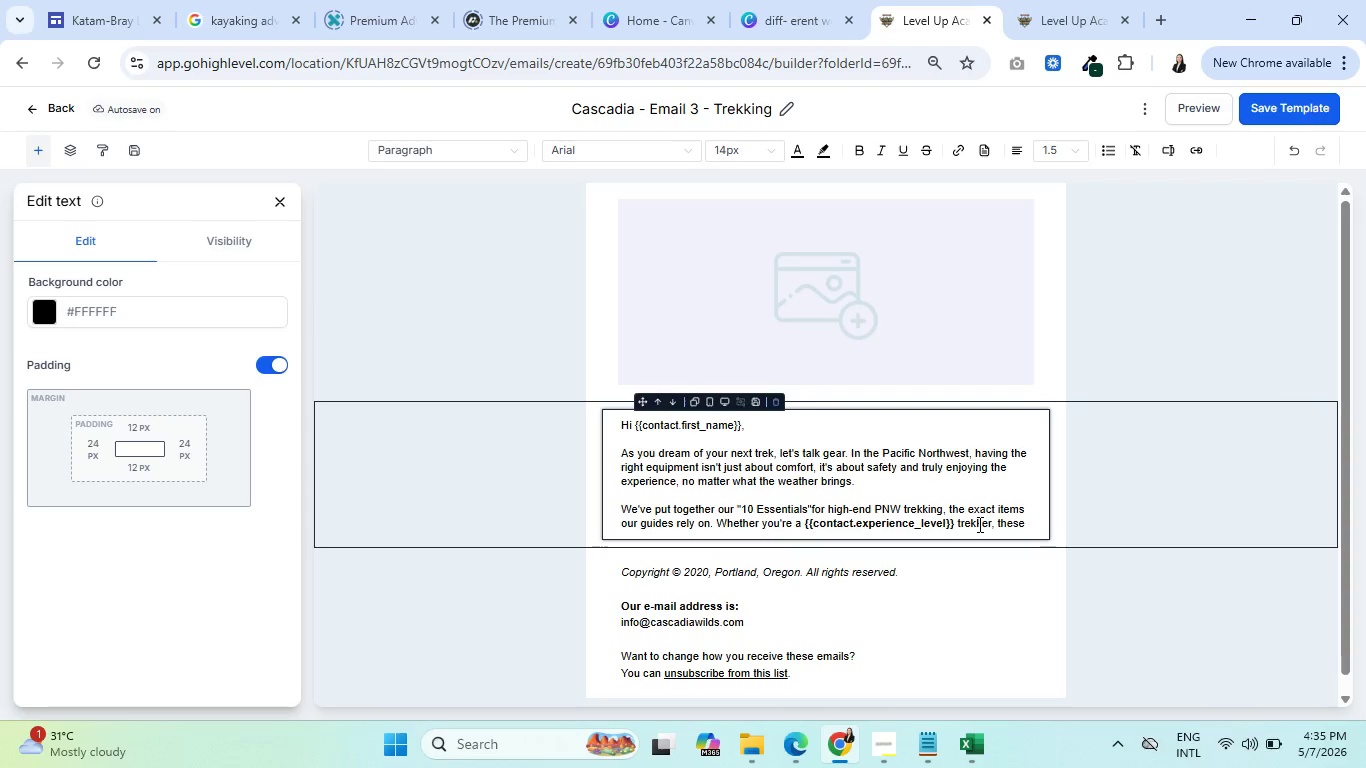 
type(fundamentals make all the difference.)
 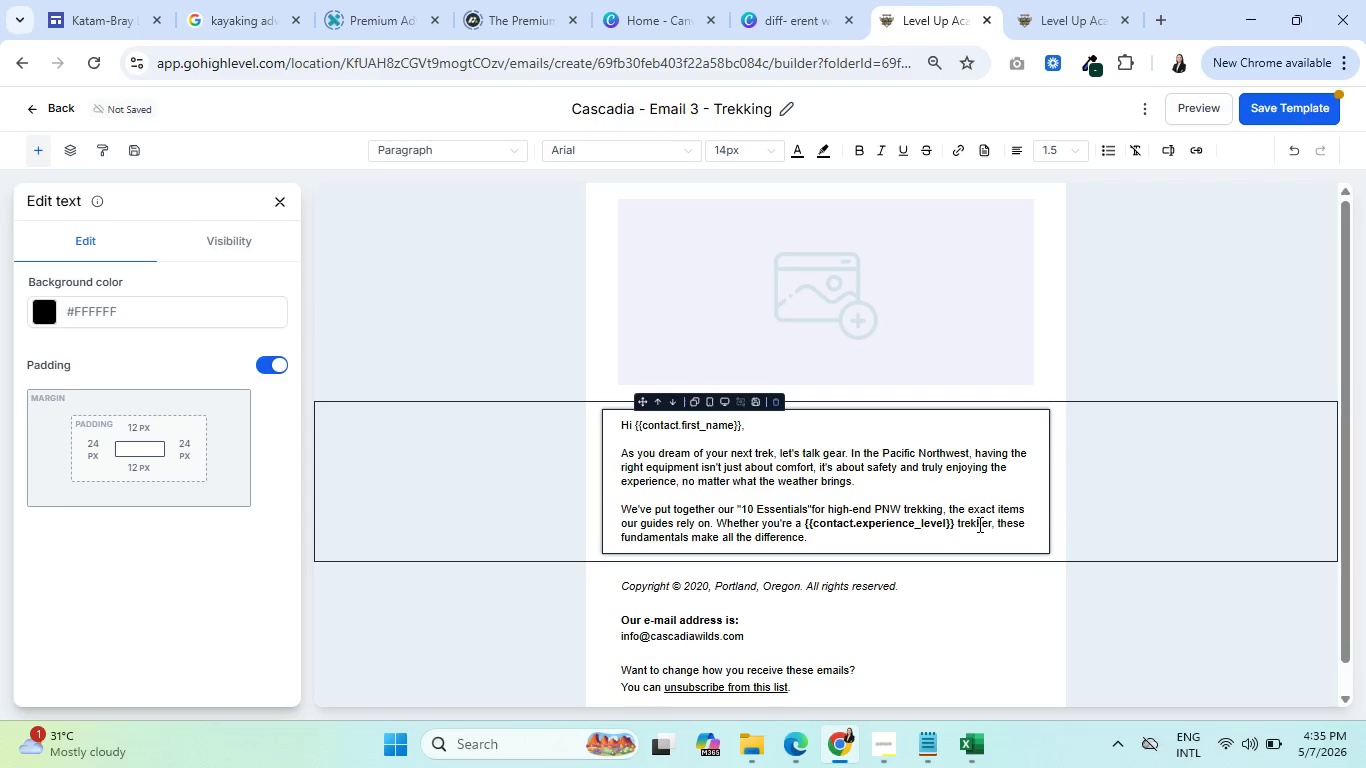 
wait(10.14)
 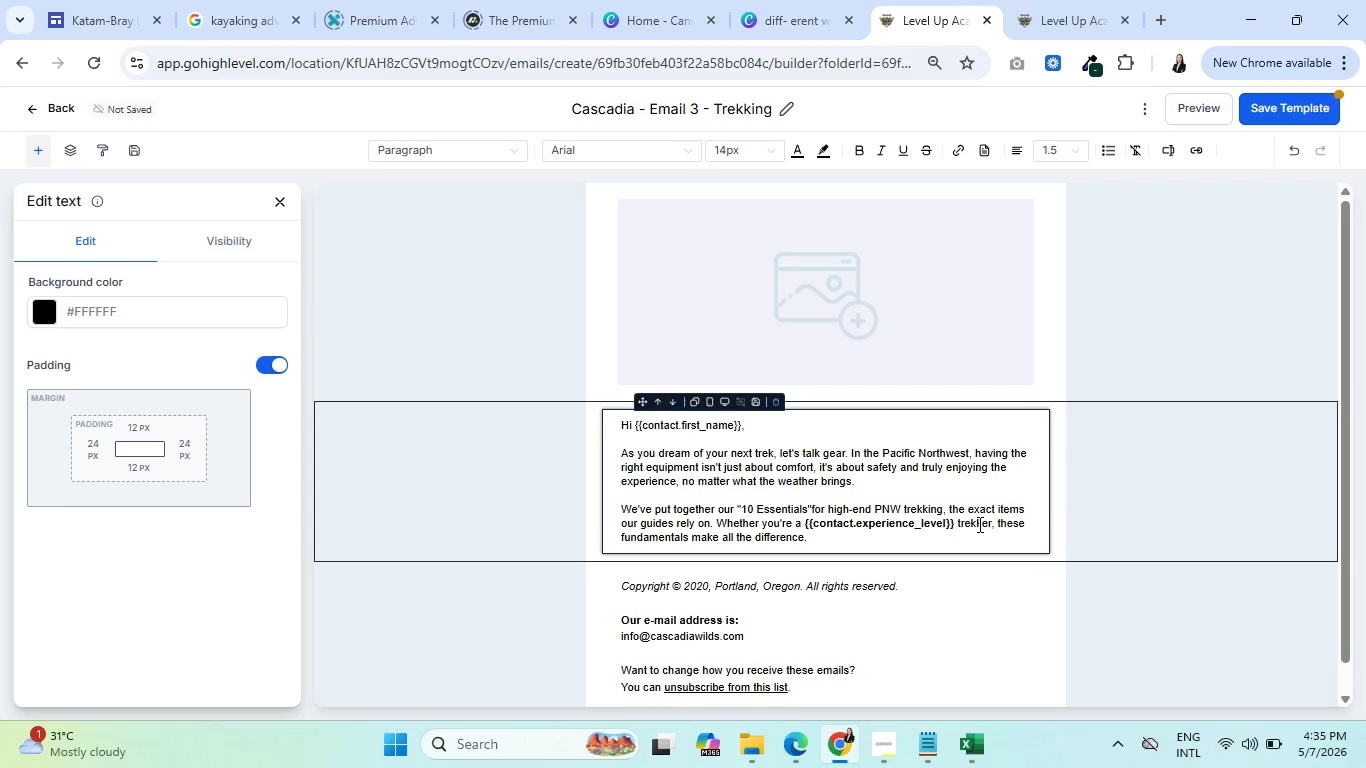 
key(Enter)
 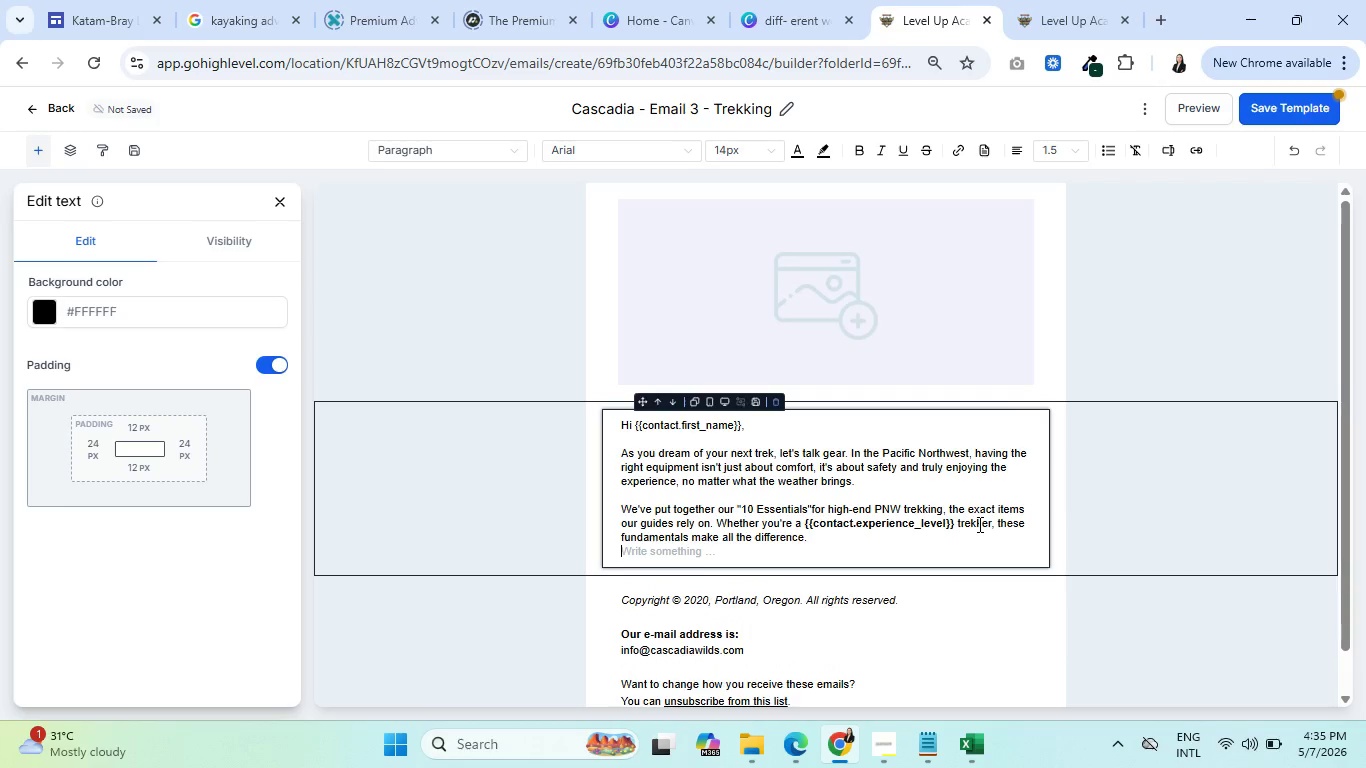 
key(Enter)
 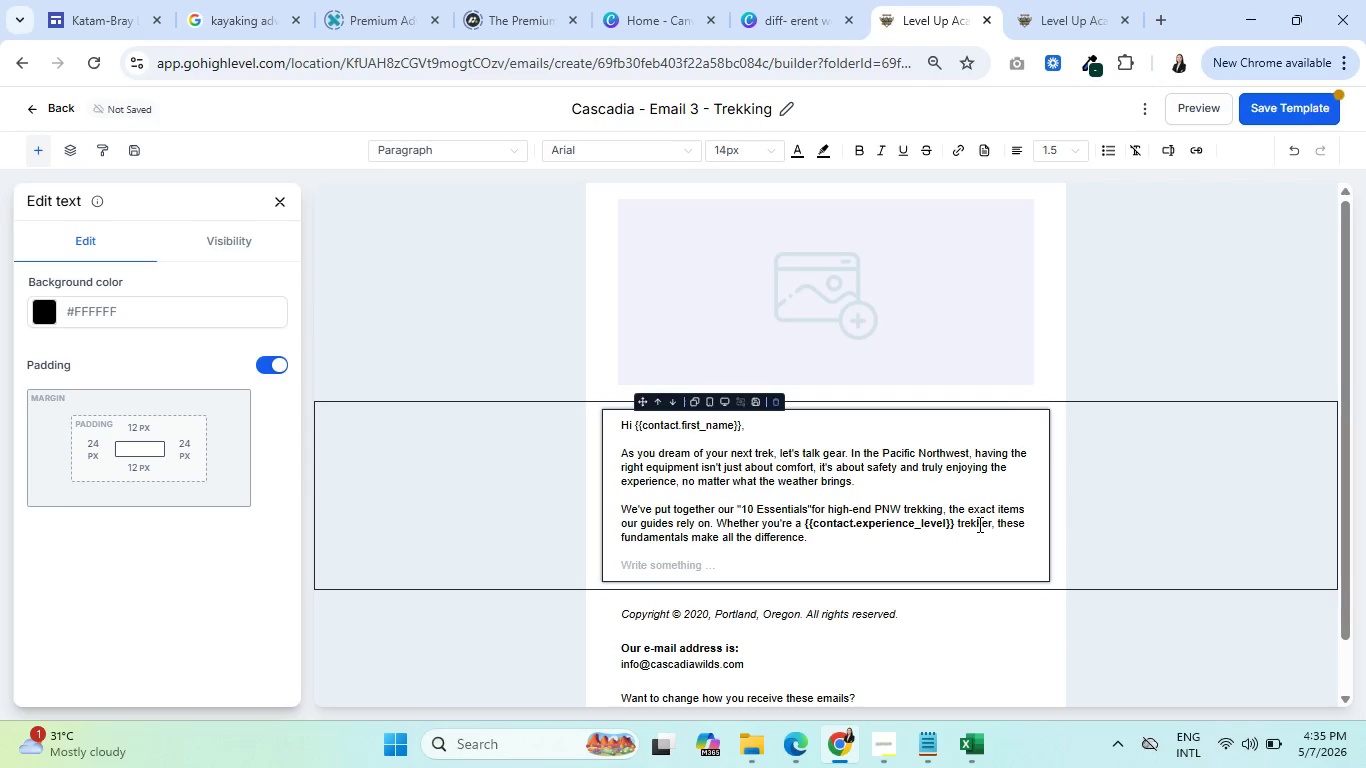 
type(One rule we never break on the trail:)
 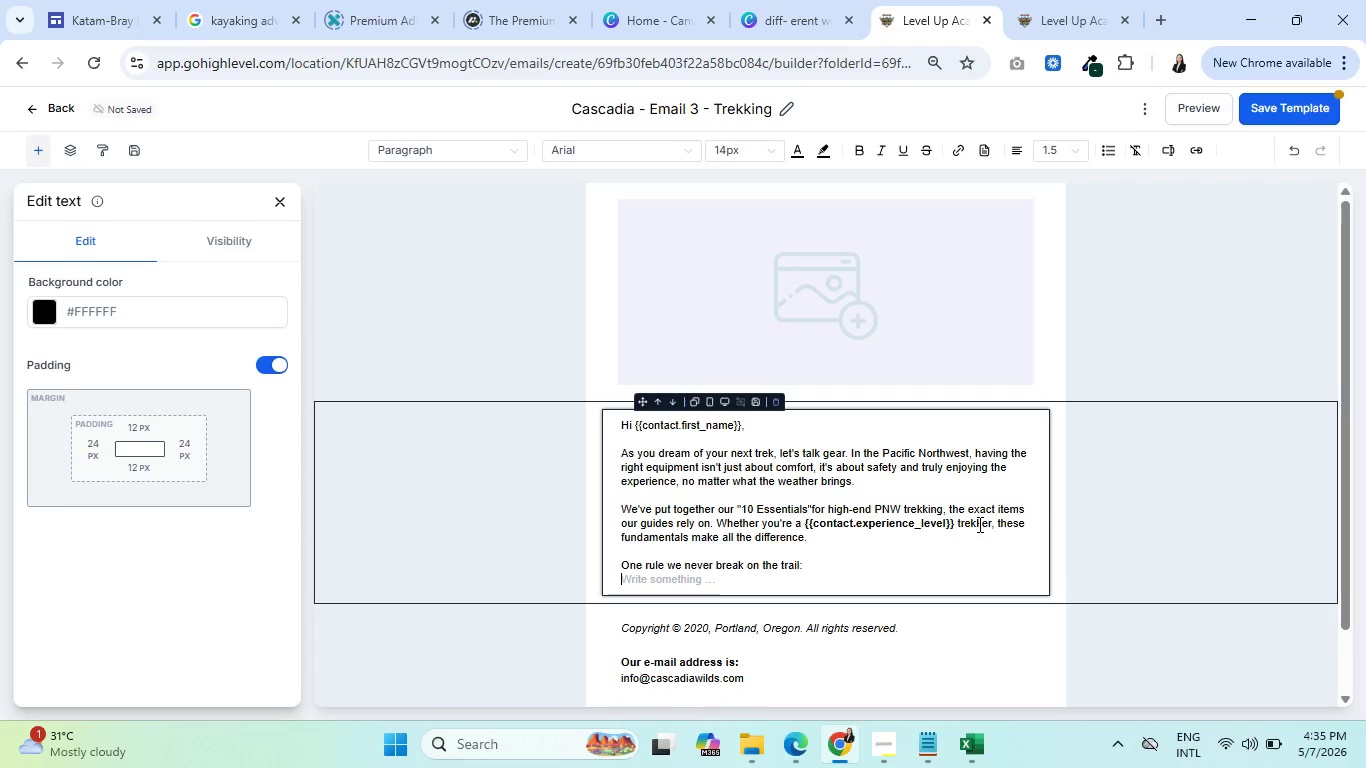 
 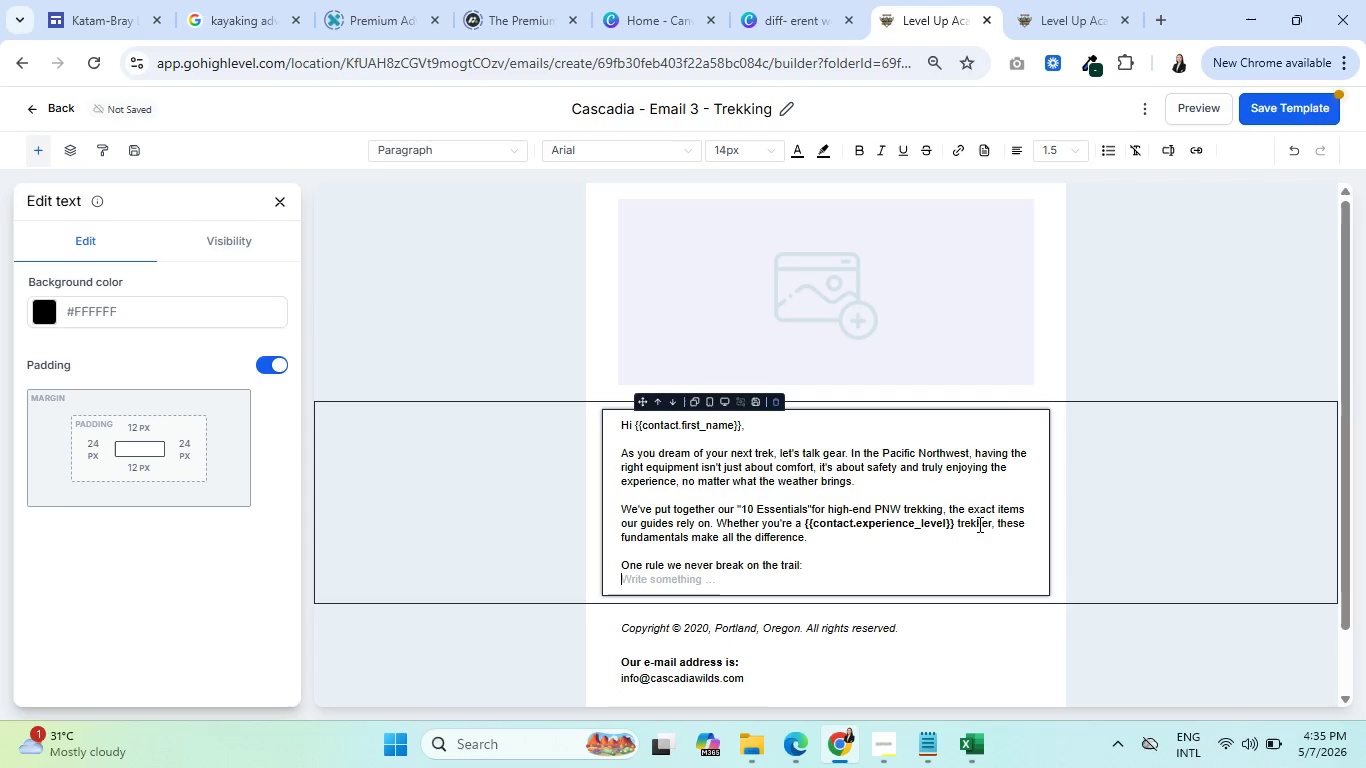 
key(Enter)
 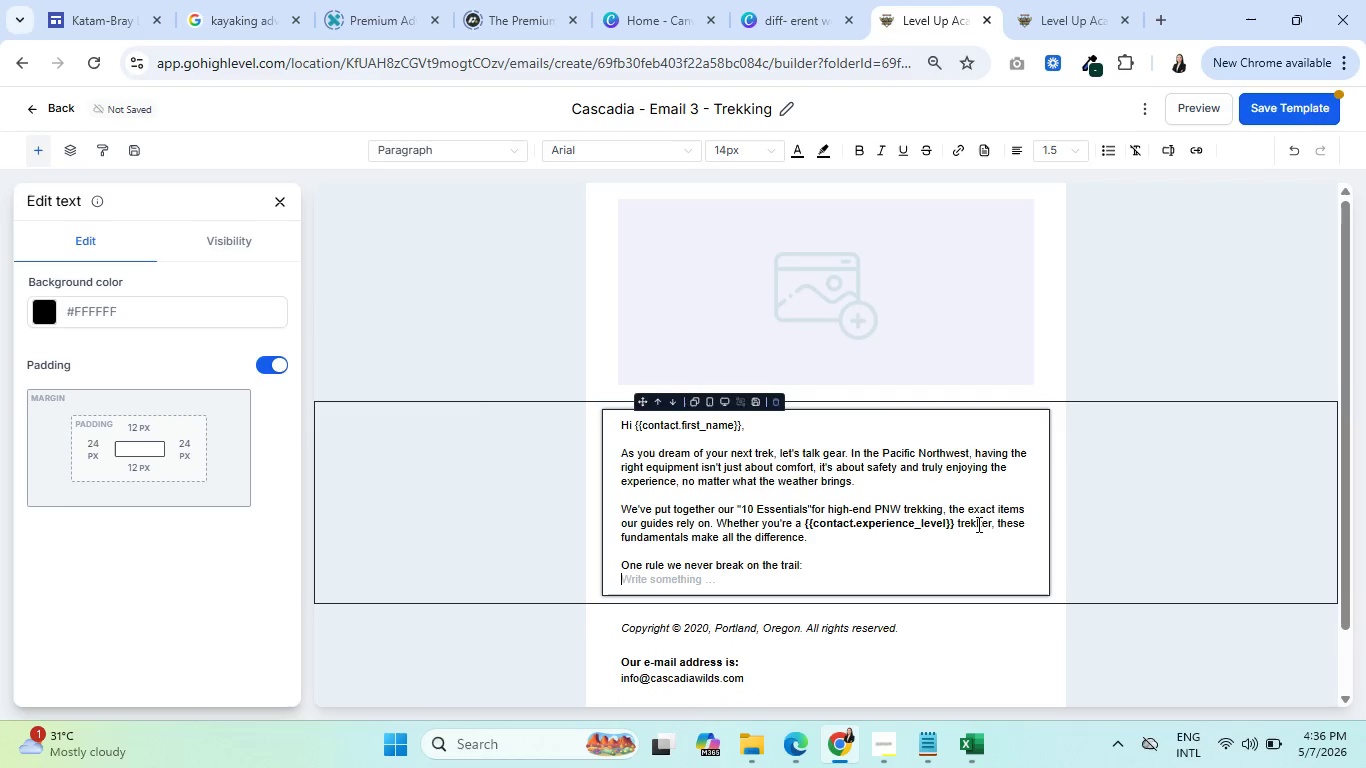 
wait(5.83)
 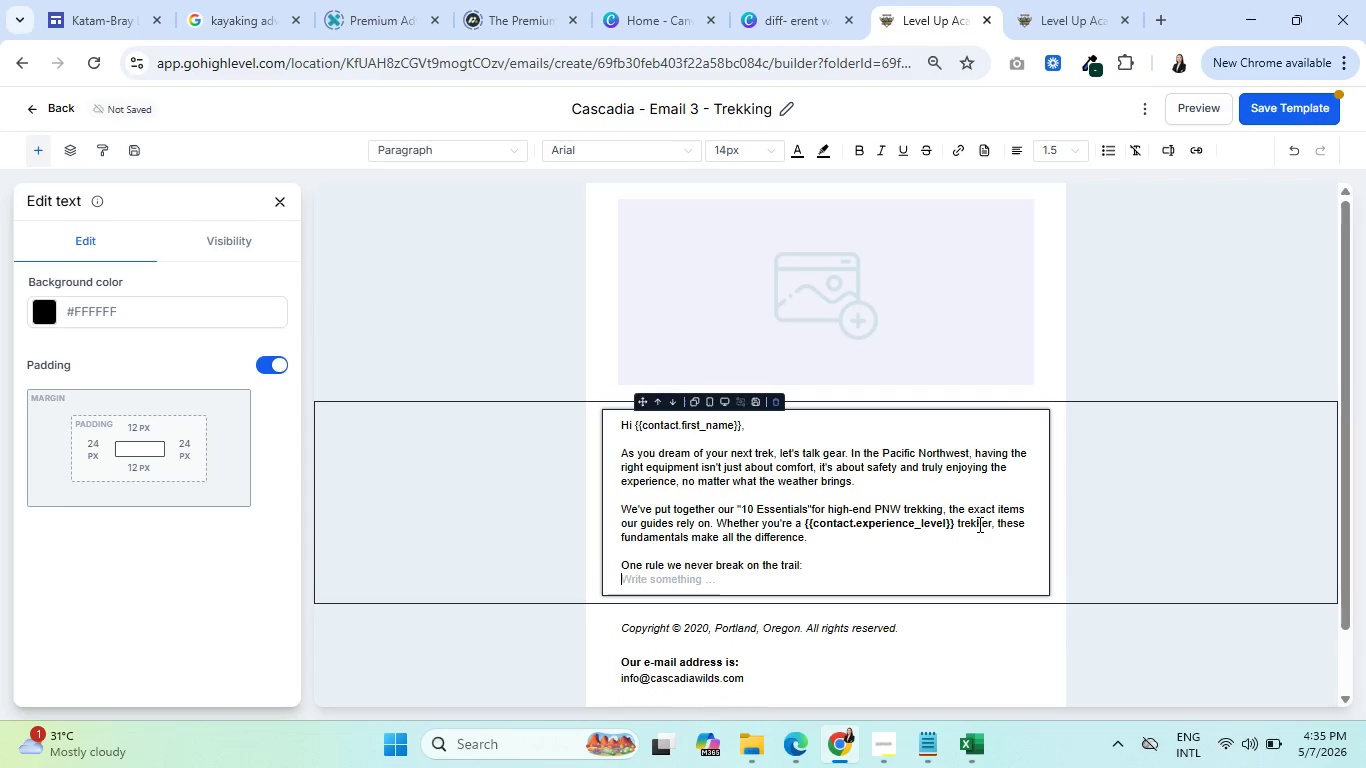 
left_click([1164, 153])
 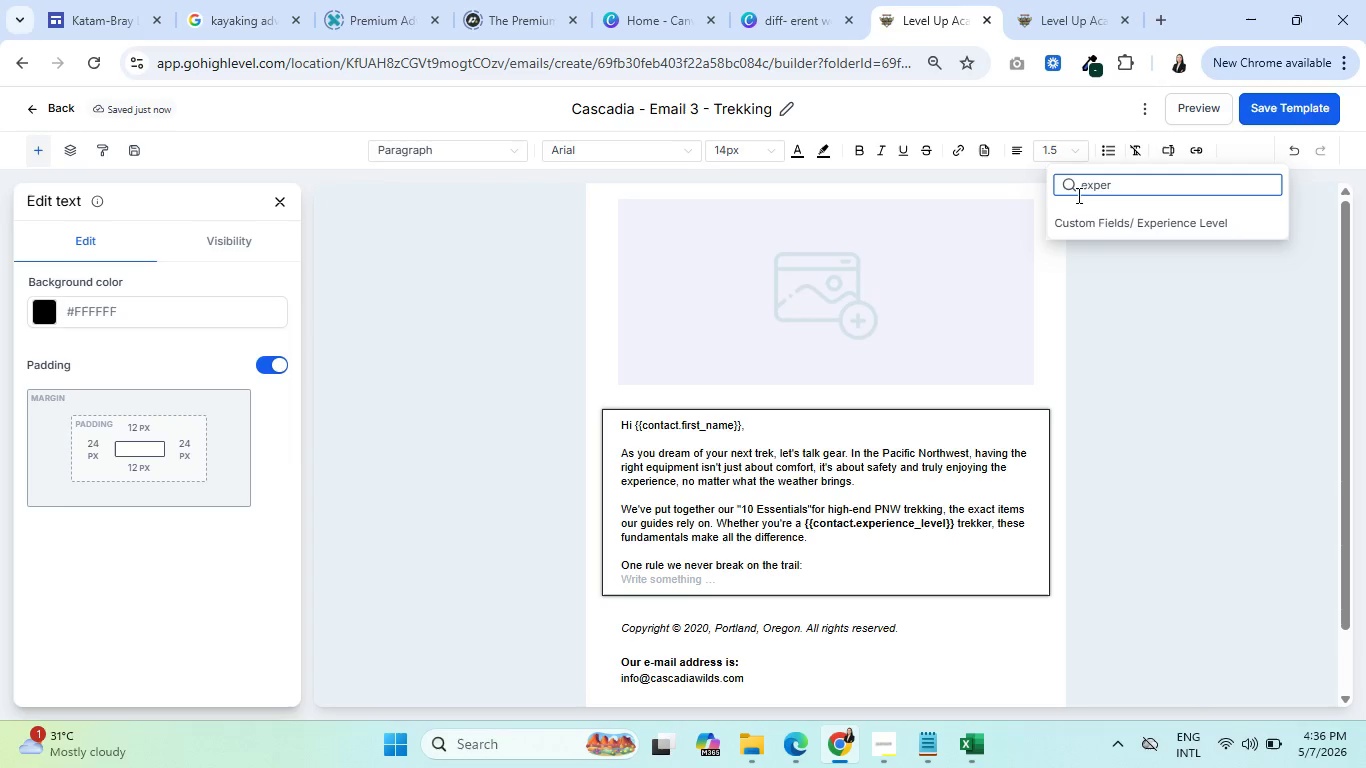 
left_click_drag(start_coordinate=[1113, 186], to_coordinate=[1090, 191])
 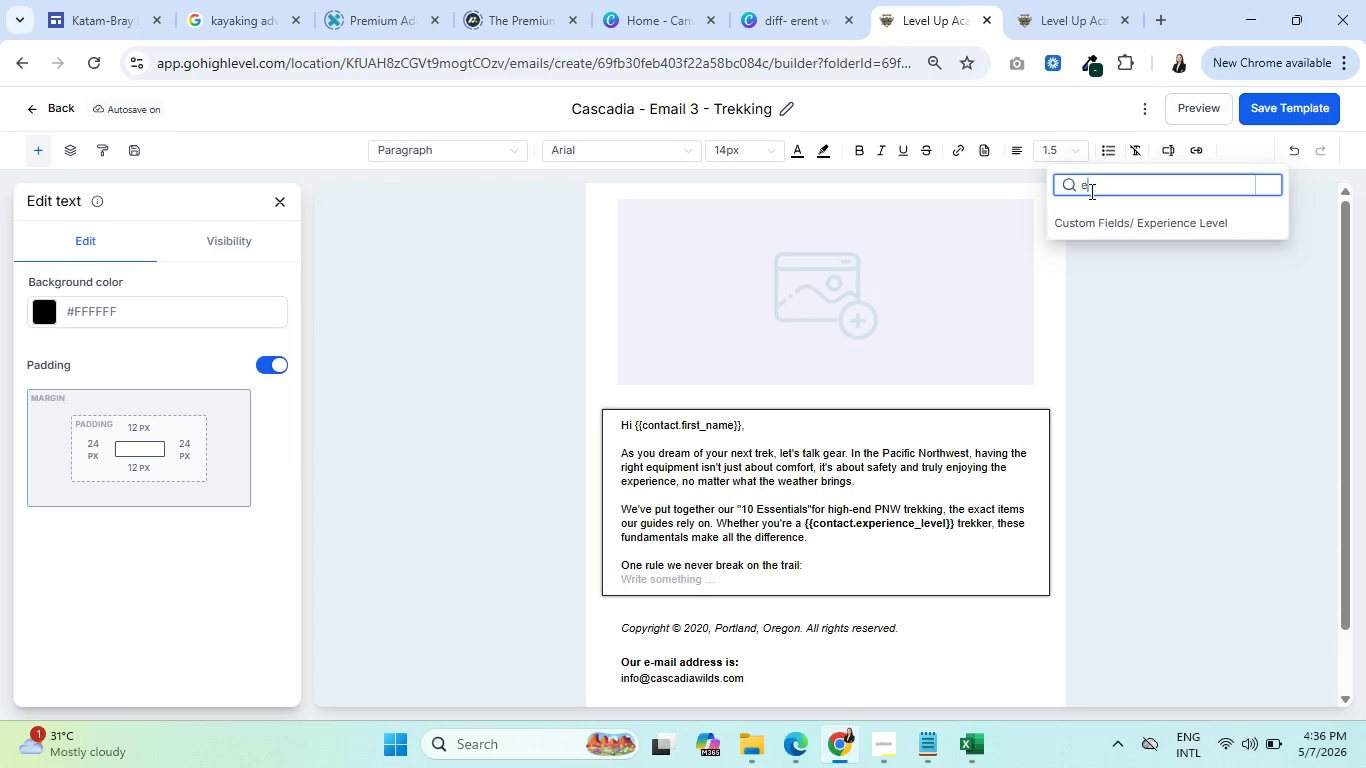 
key(Backspace)
 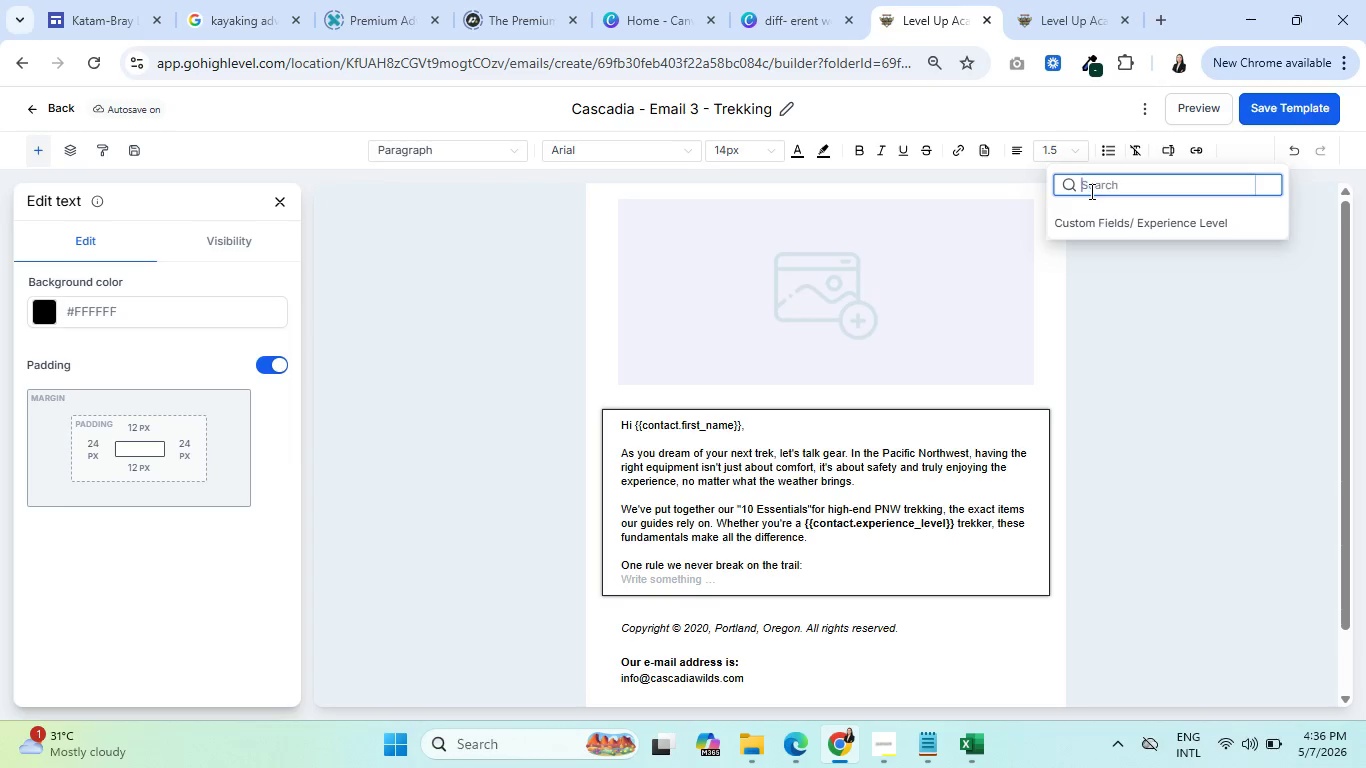 
key(Backspace)
 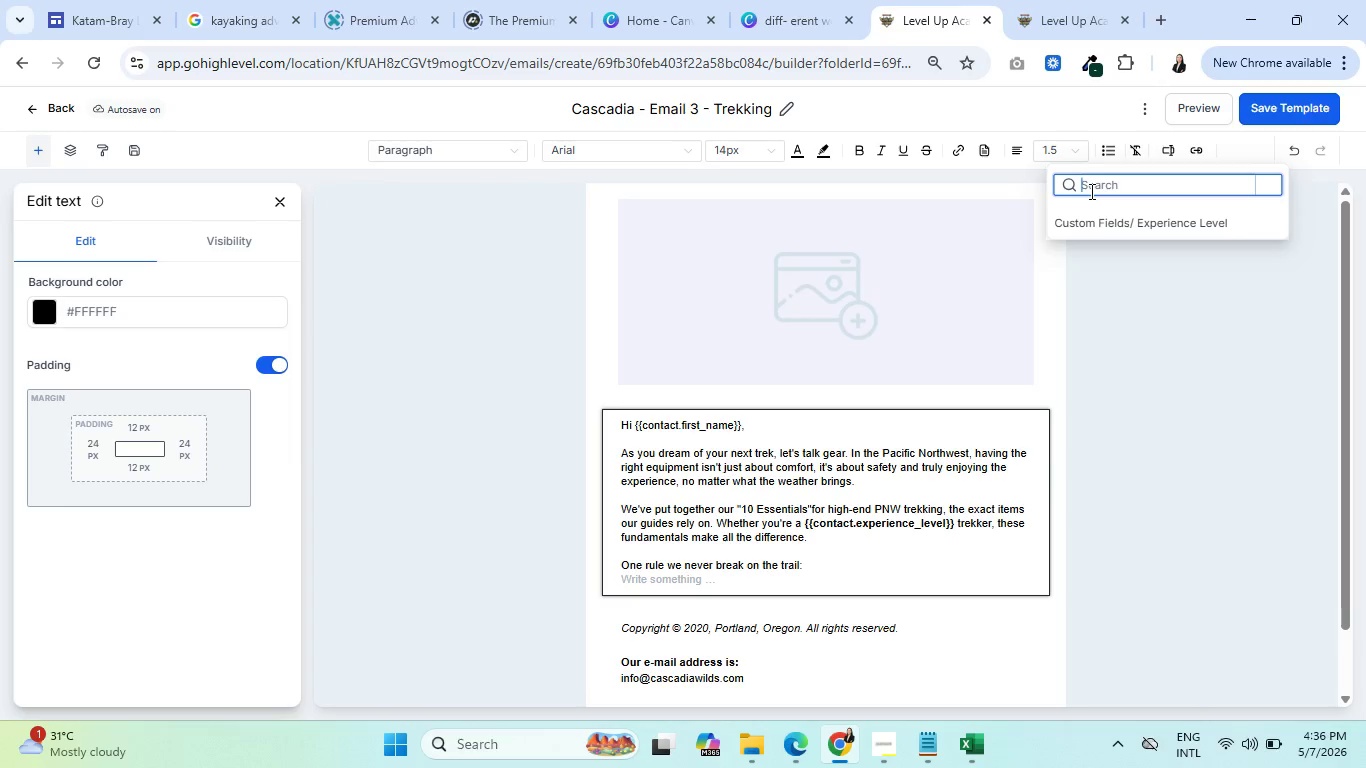 
key(Backspace)
 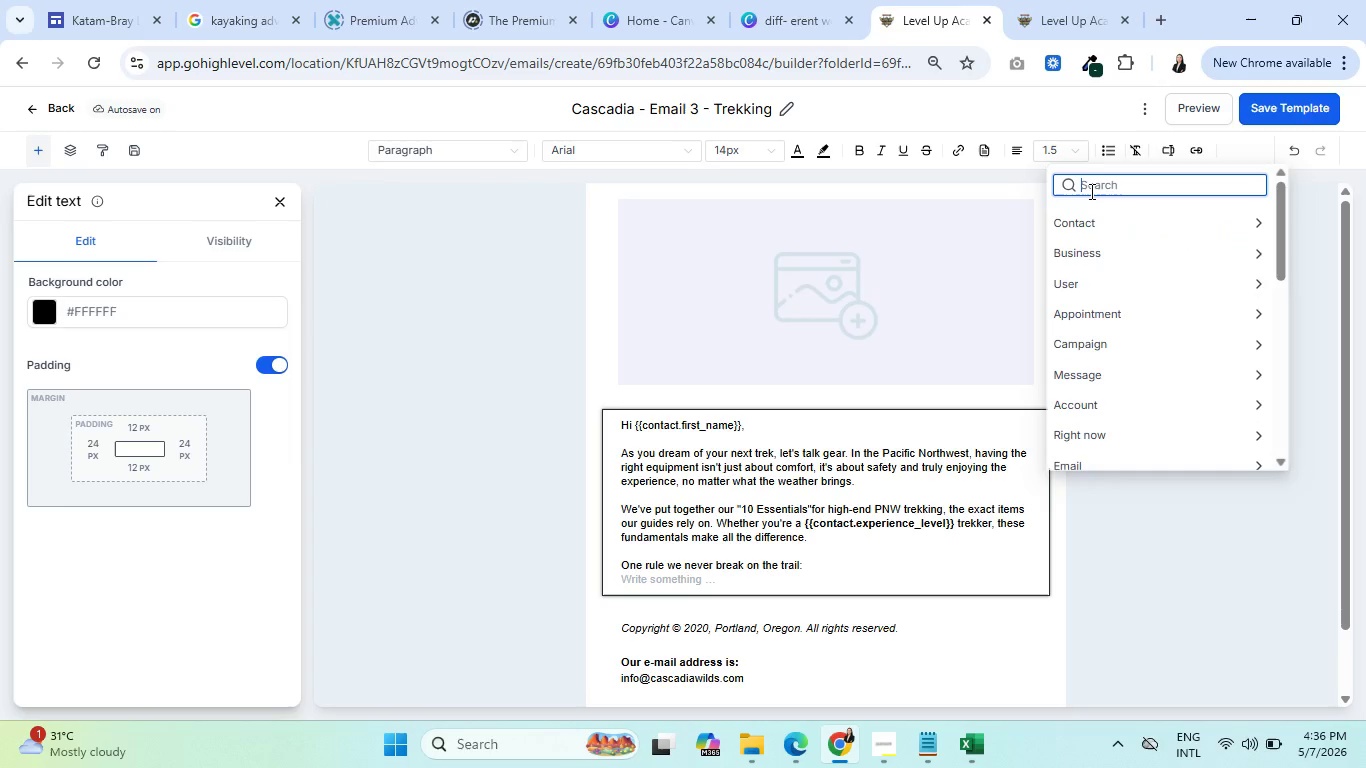 
key(Backspace)
 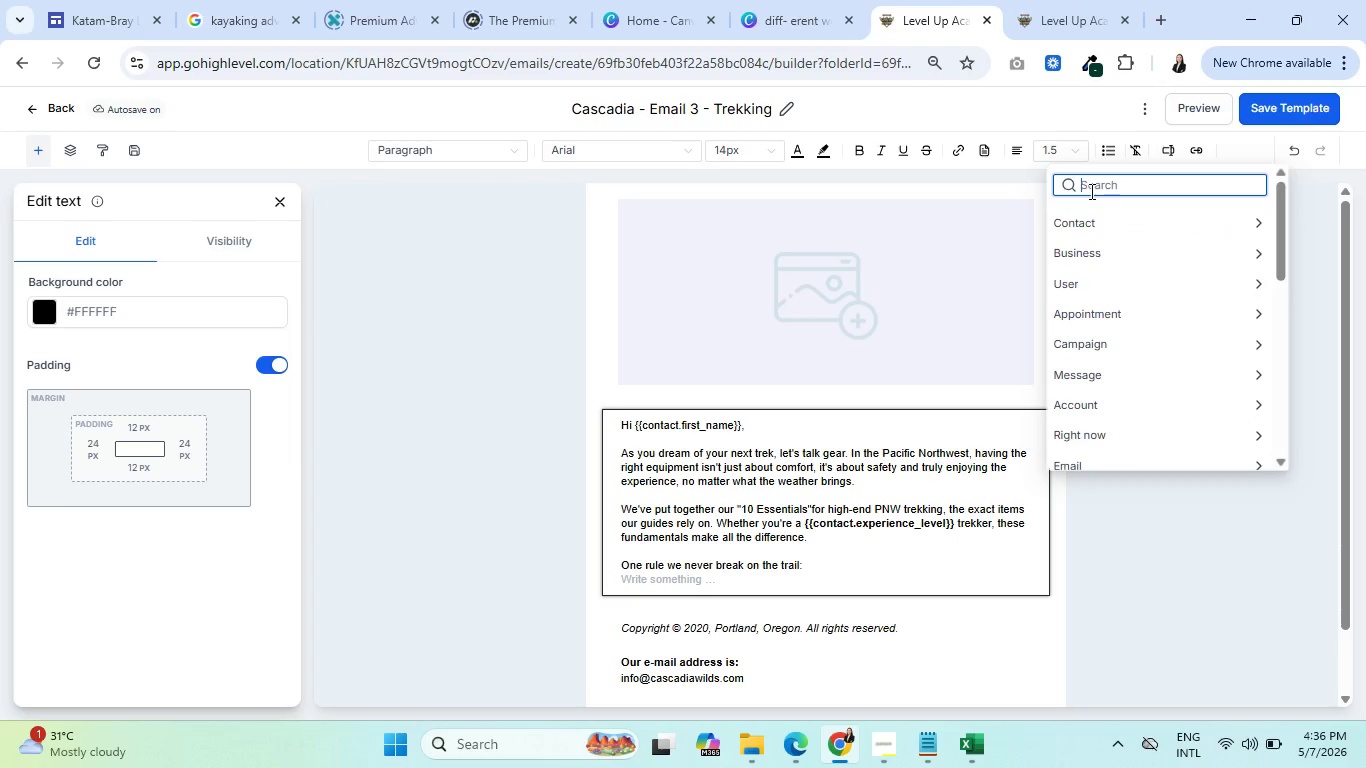 
scroll: coordinate [1119, 422], scroll_direction: down, amount: 7.0
 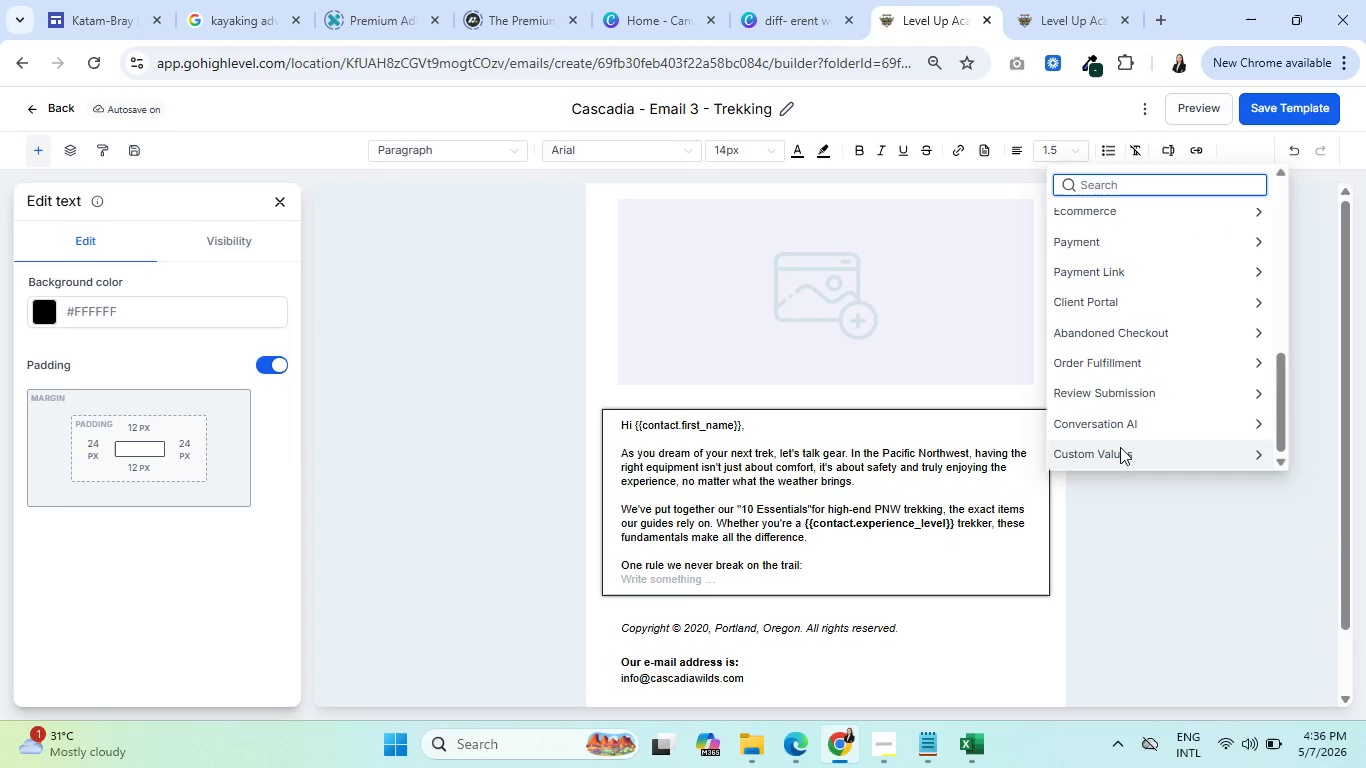 
left_click([1120, 447])
 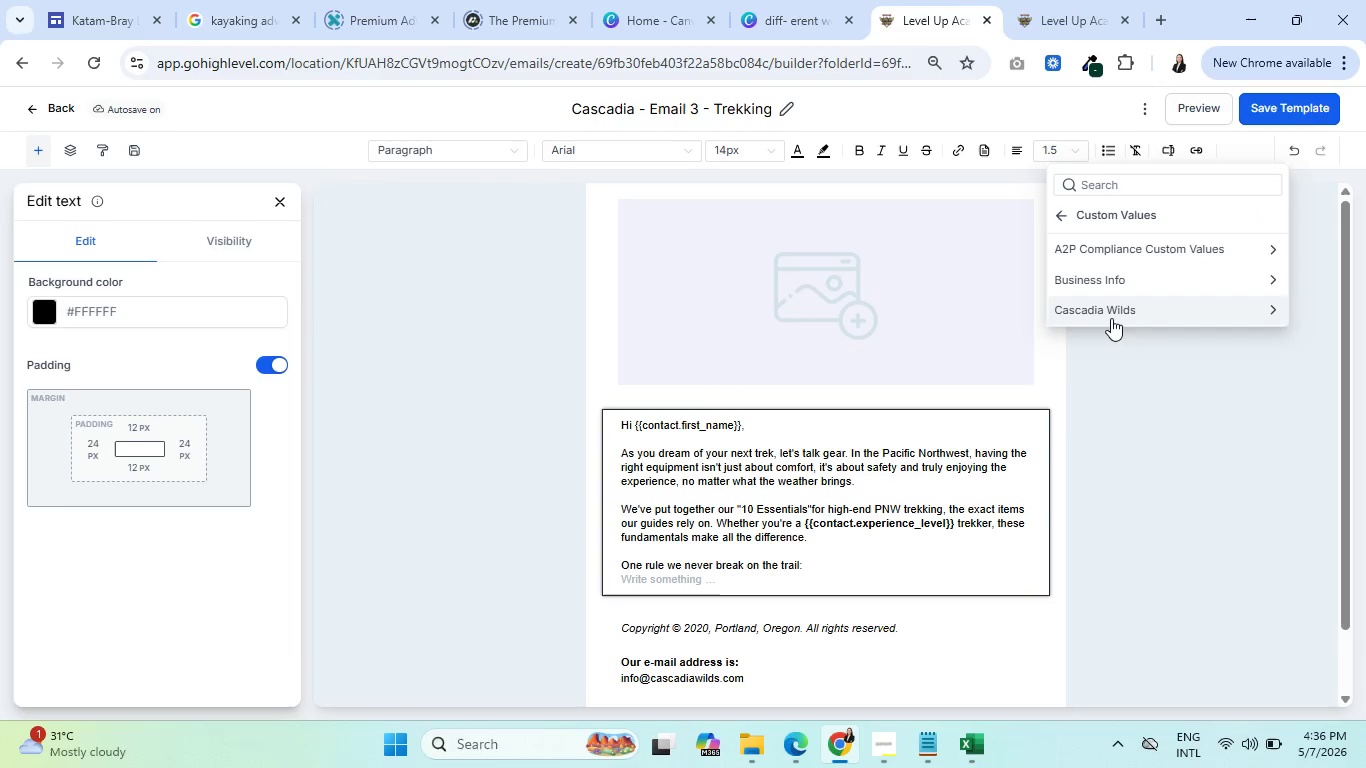 
left_click([1111, 316])
 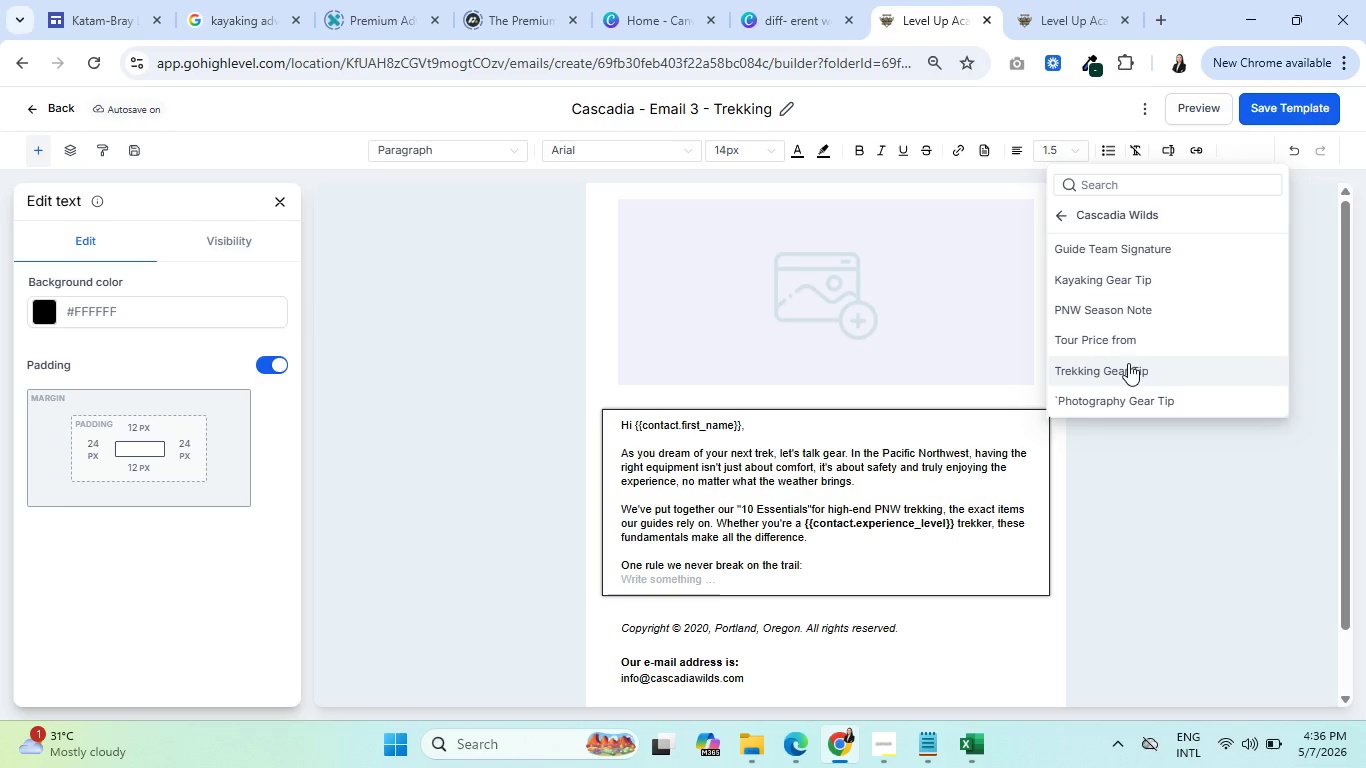 
left_click([1128, 364])
 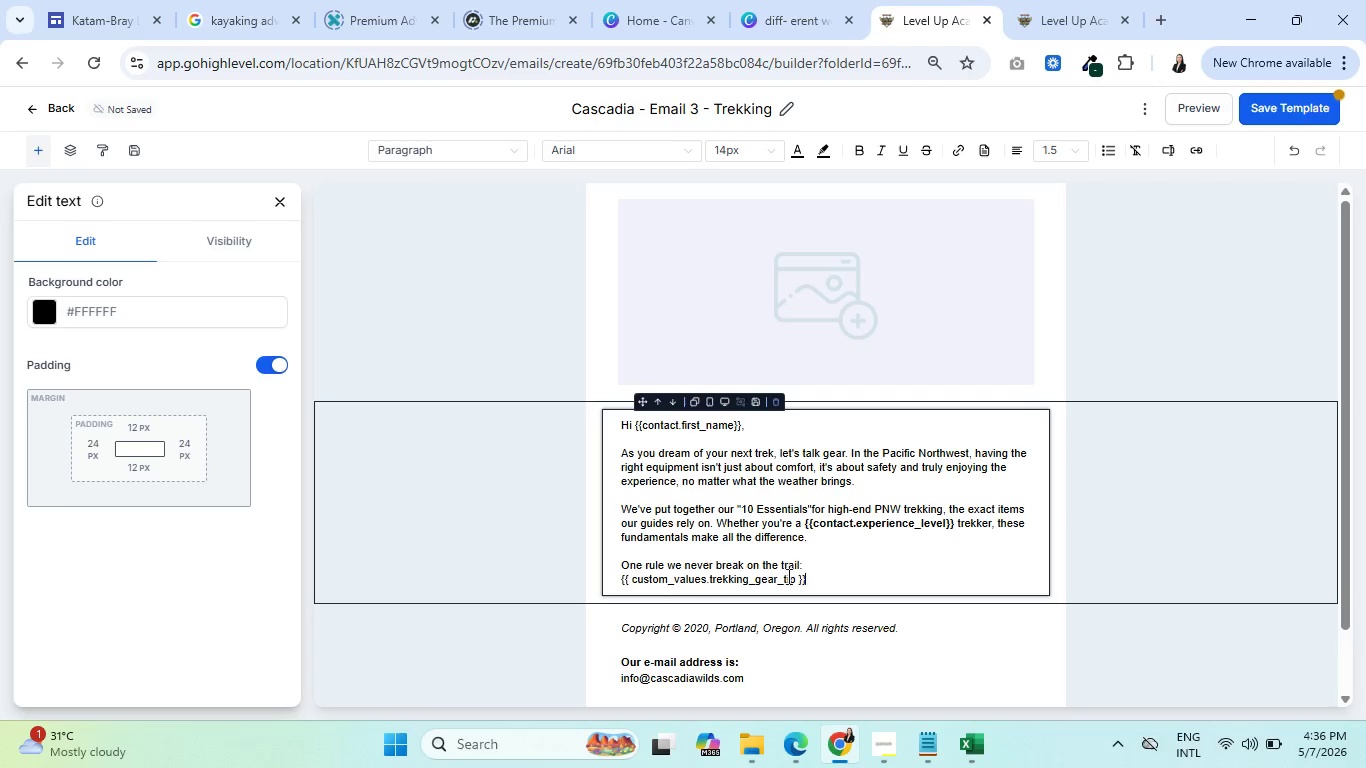 
left_click_drag(start_coordinate=[812, 584], to_coordinate=[620, 573])
 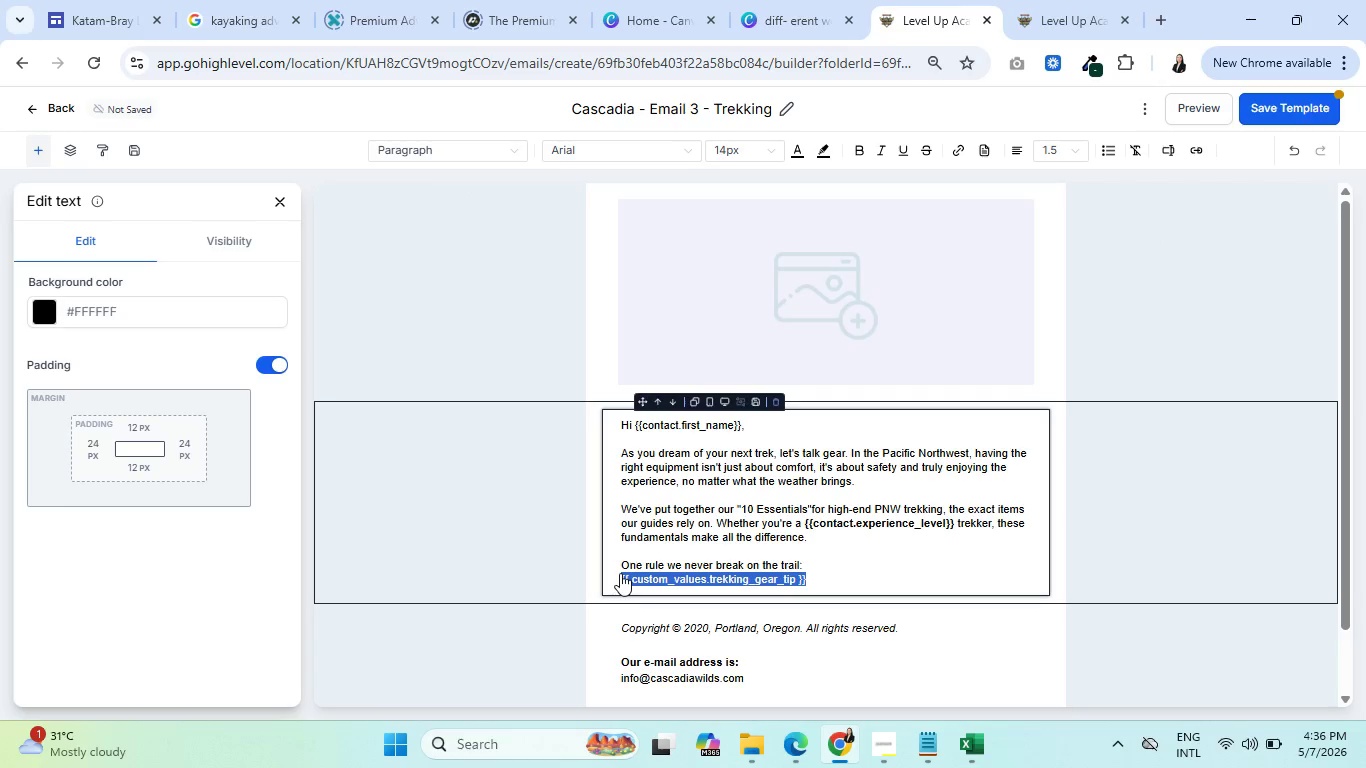 
key(Control+B)
 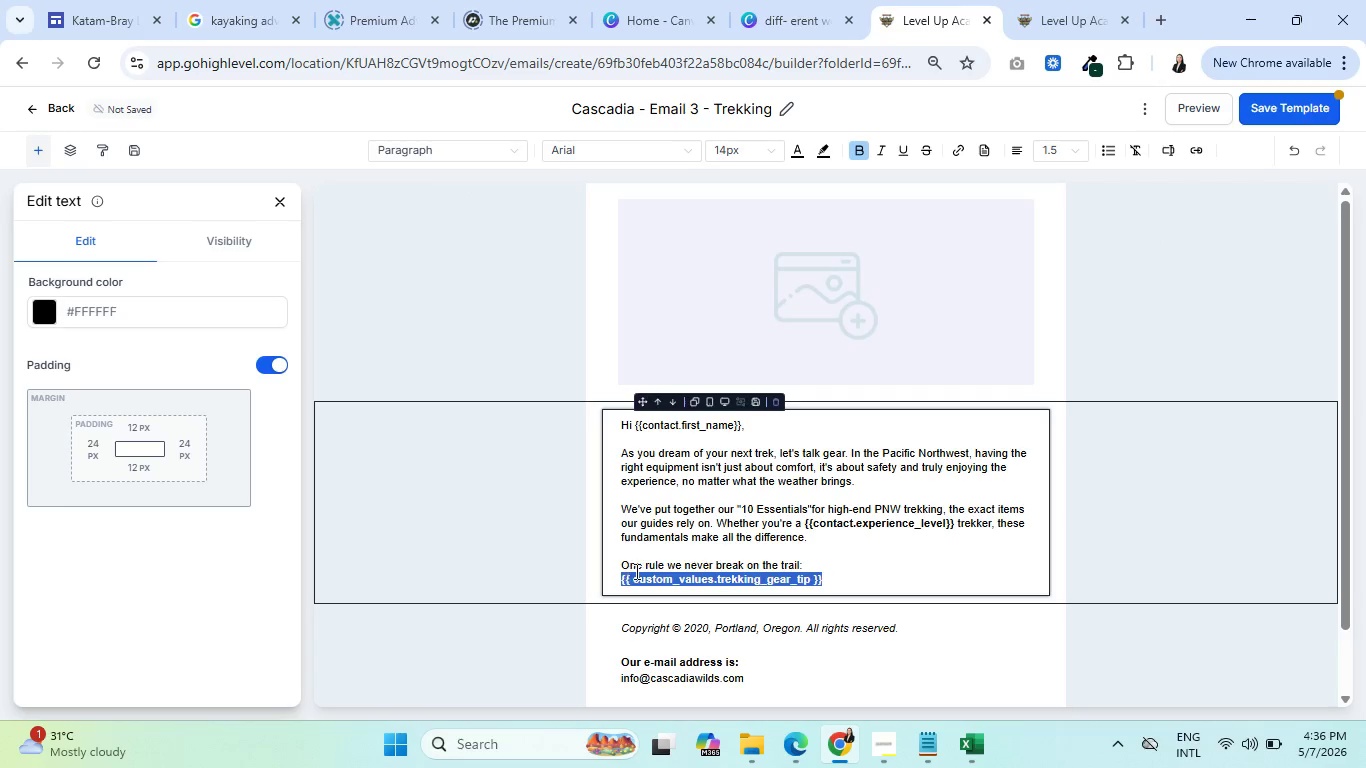 
left_click([651, 569])
 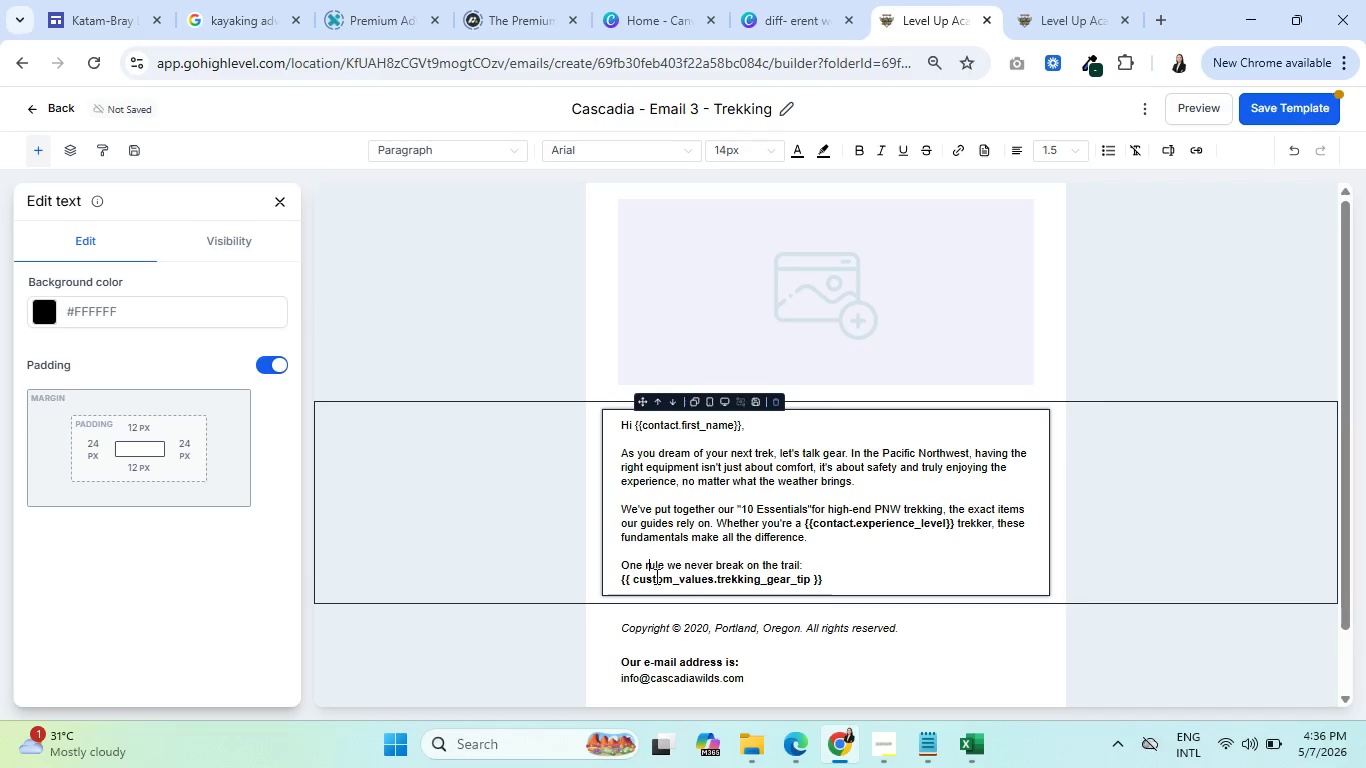 
wait(8.61)
 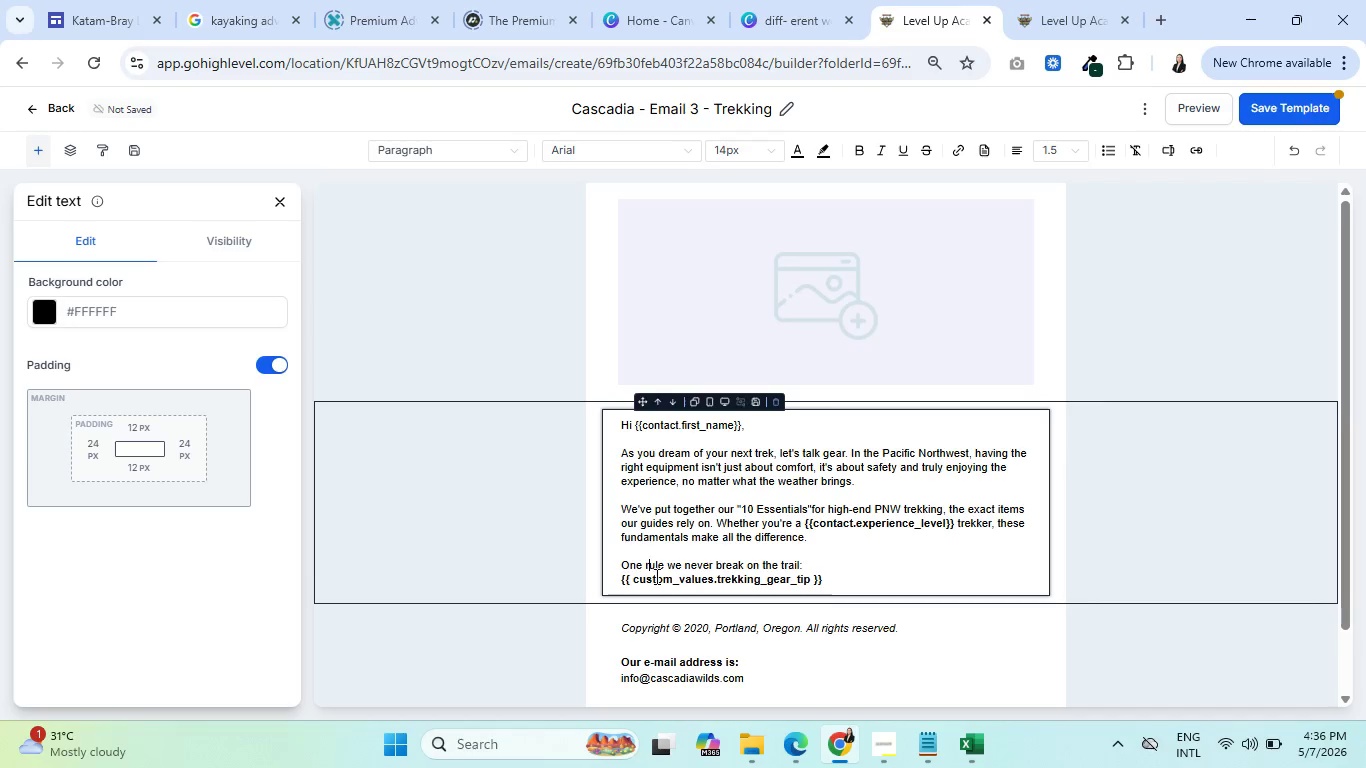 
key(Enter)
 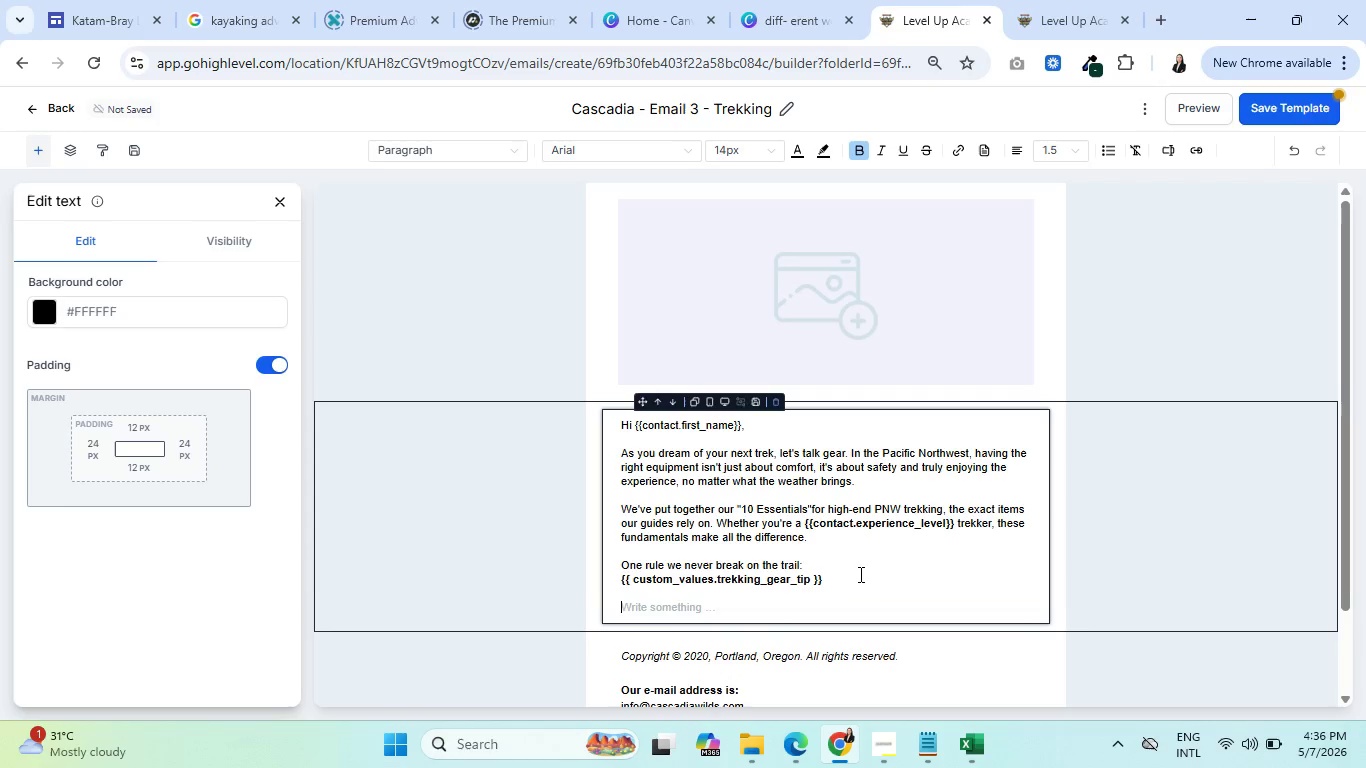 
key(Enter)
 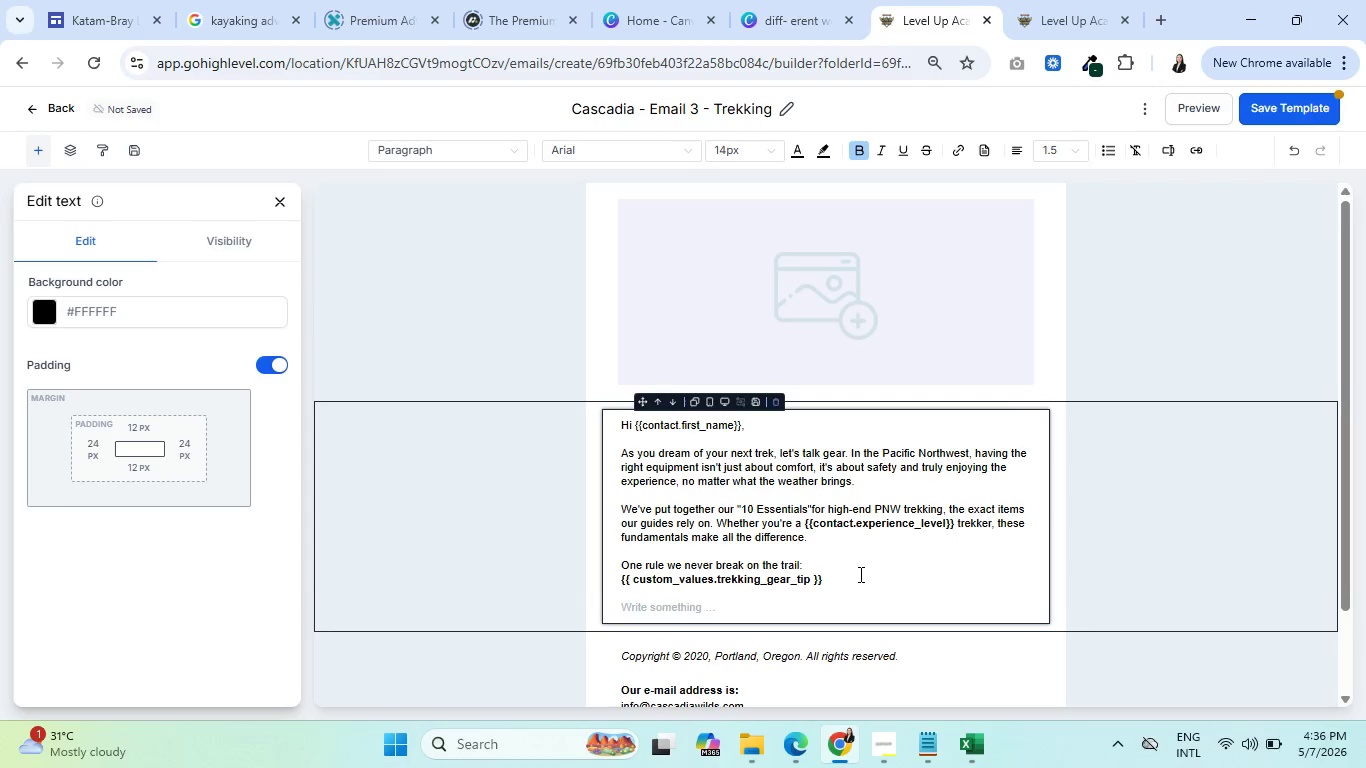 
key(Backspace)
 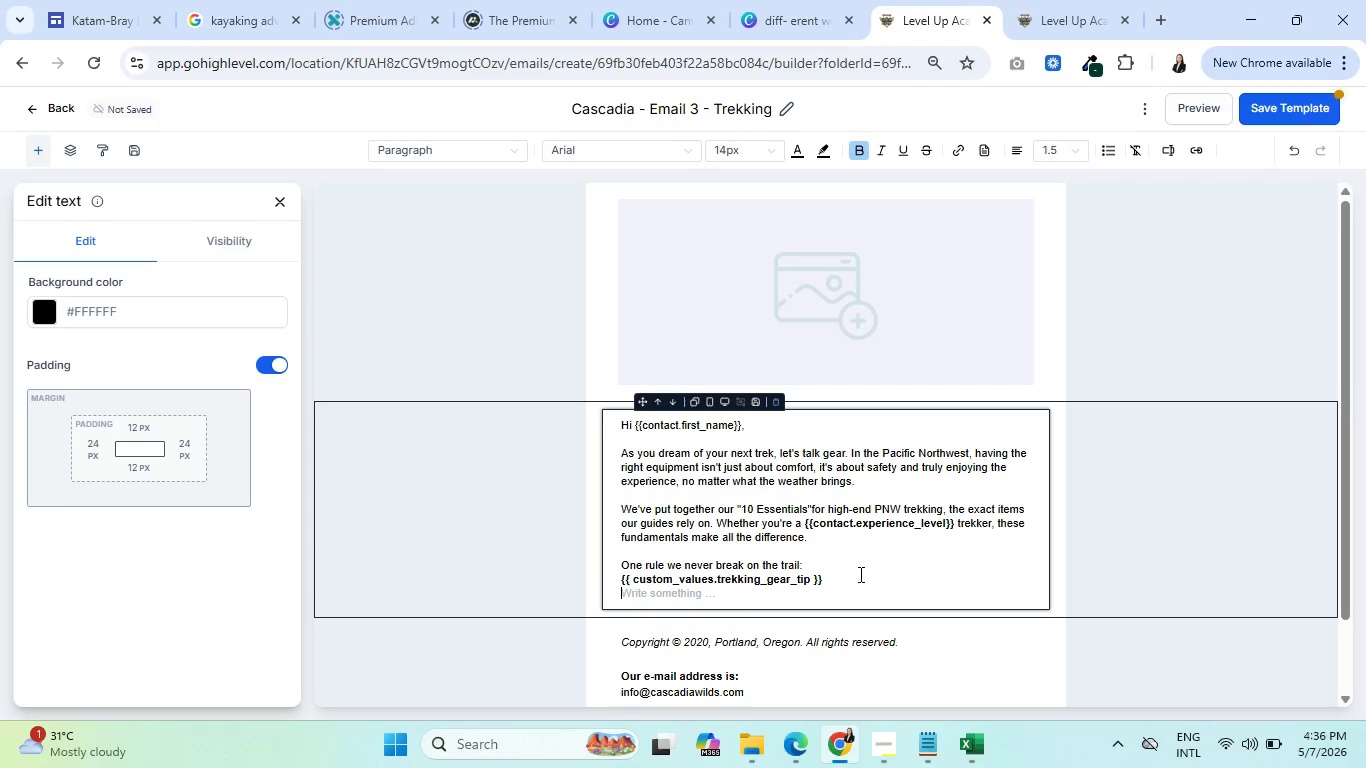 
key(Enter)
 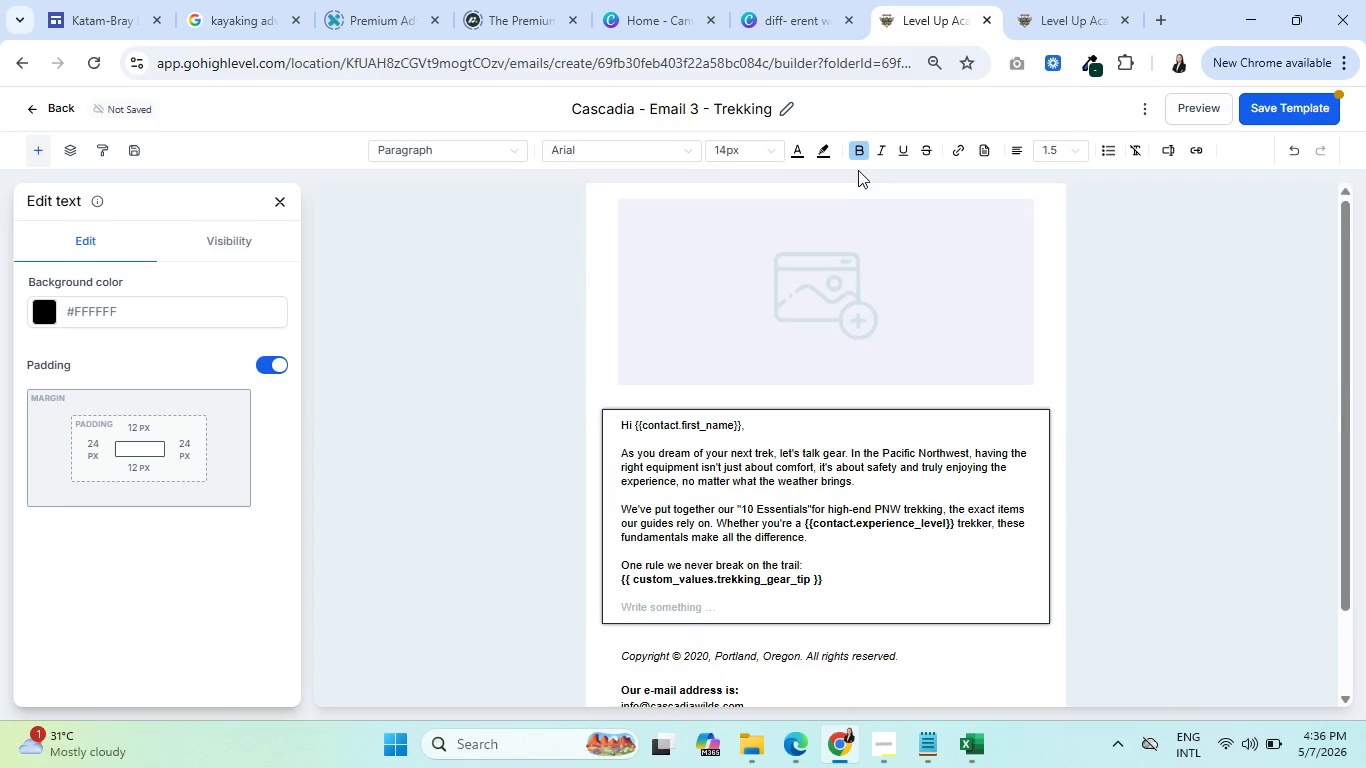 
left_click([859, 154])
 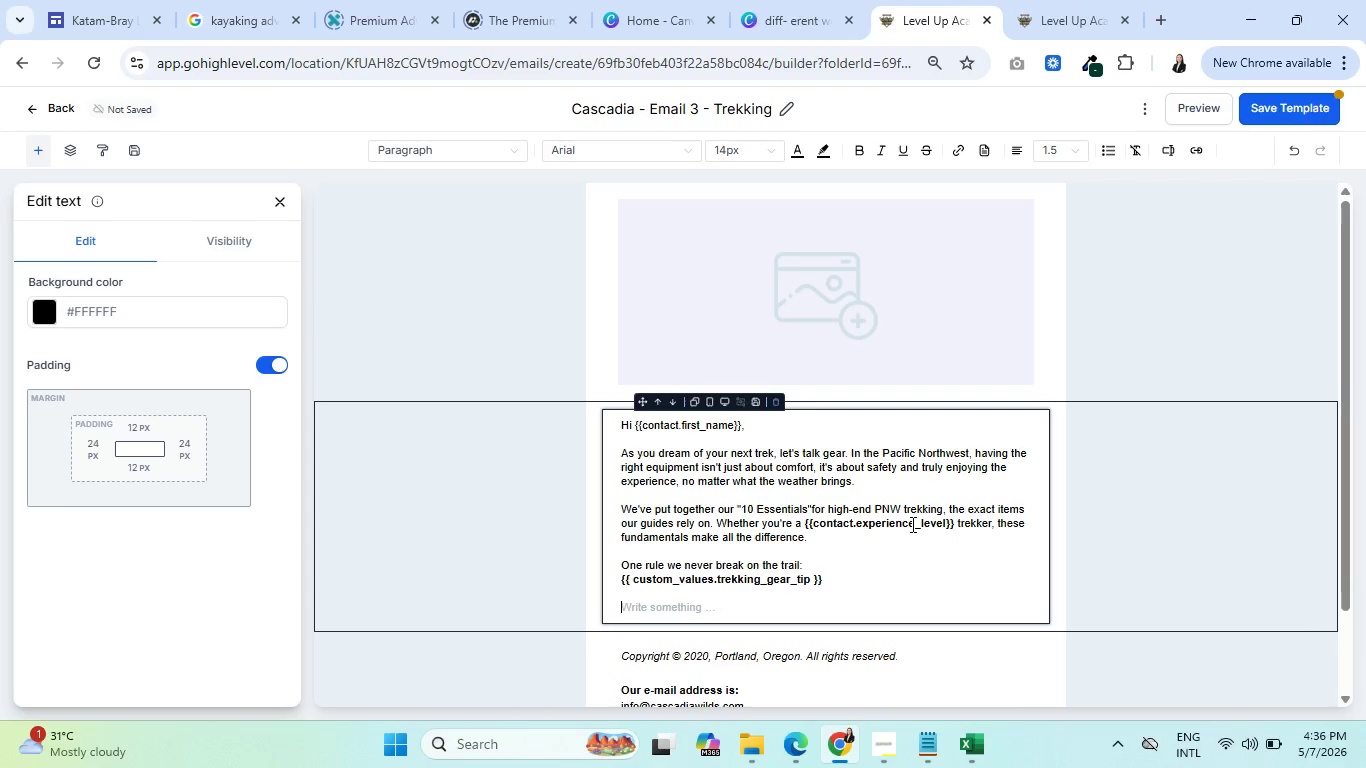 
wait(6.59)
 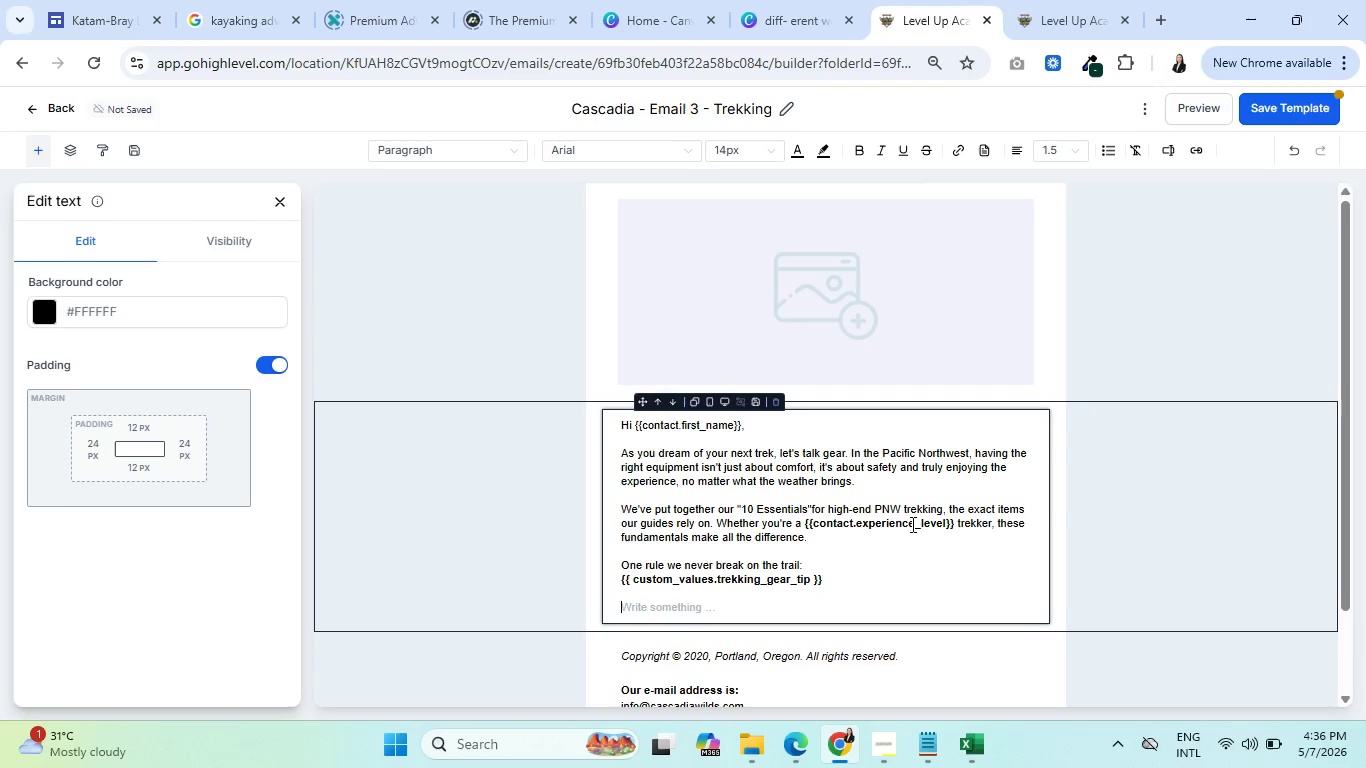 
type(Investing)
 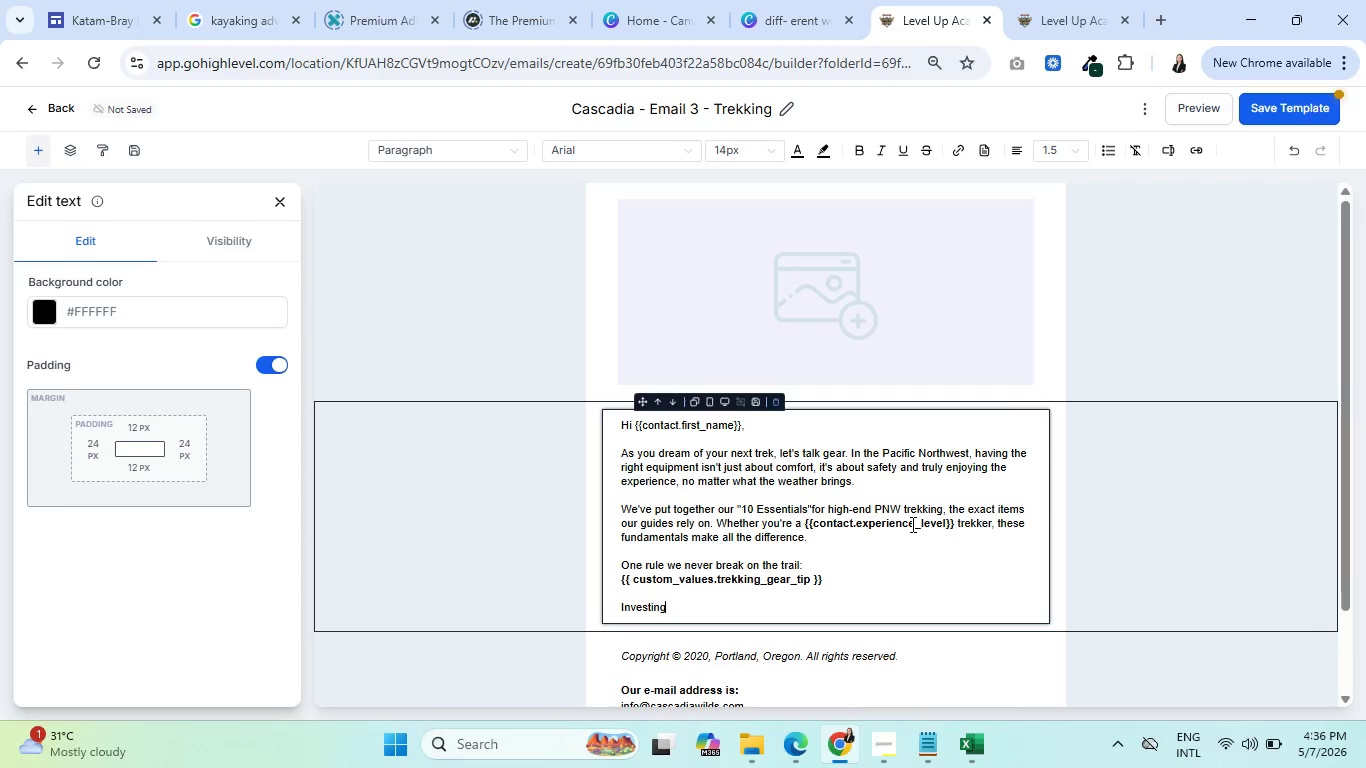 
type( in quality gear means you can focus on the journy)
key(Backspace)
type(ey,)
key(Backspace)
type( not the discomfort. More detailed recome)
key(Backspace)
type(mendation)
 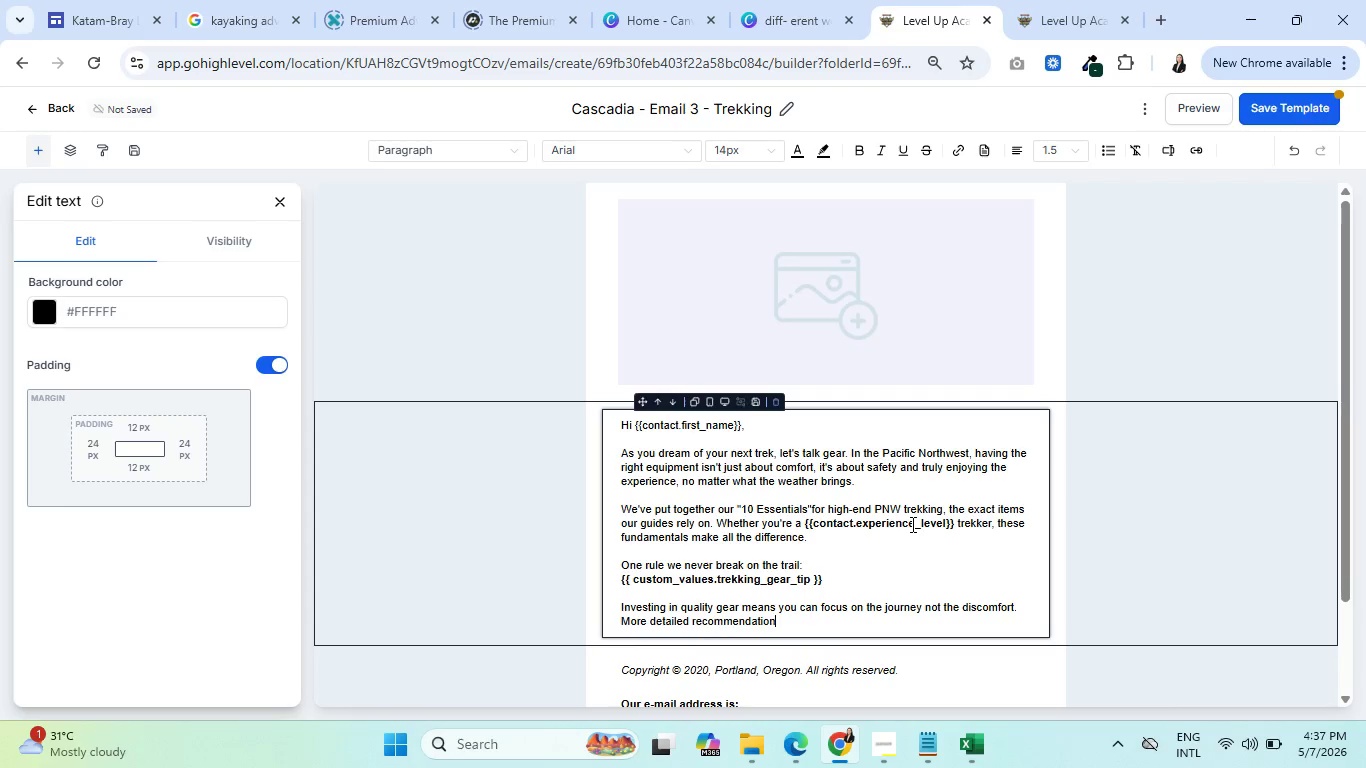 
type(s are on the way)
 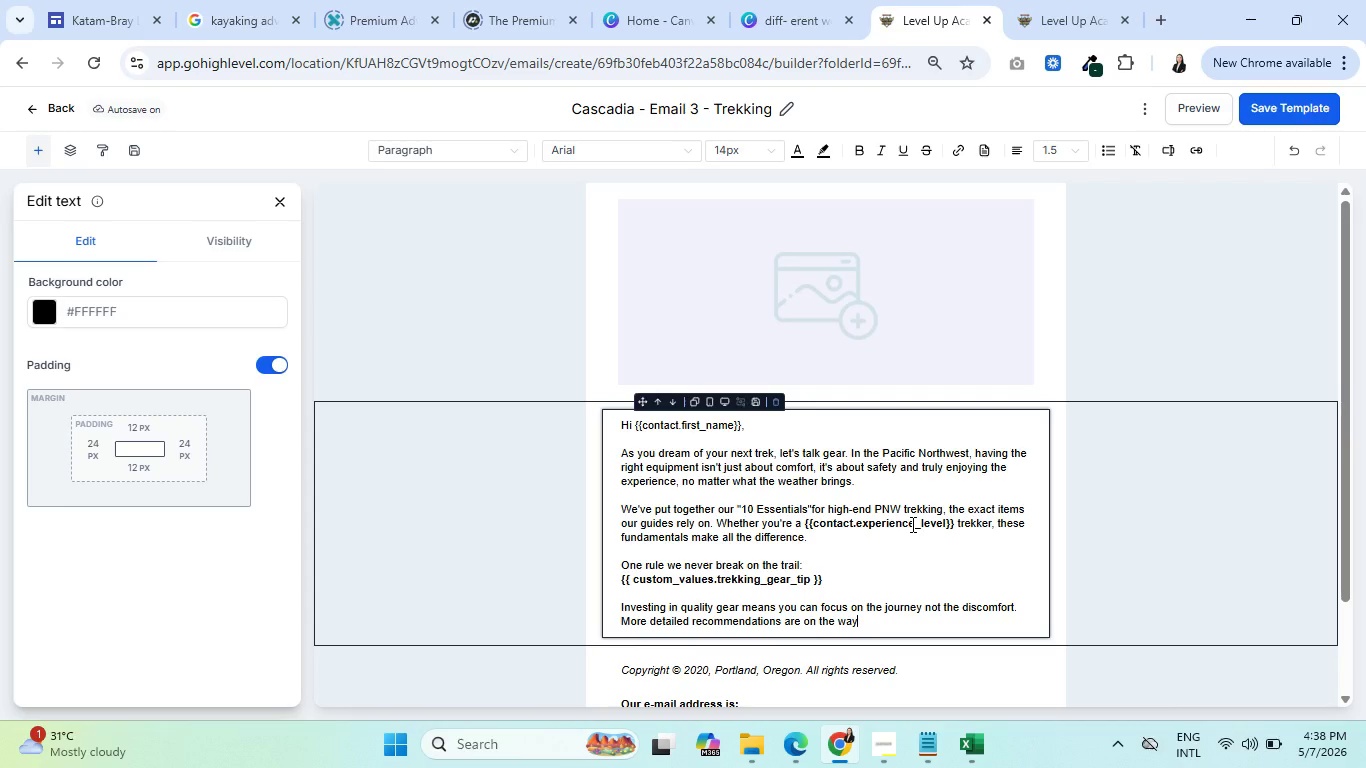 
wait(34.88)
 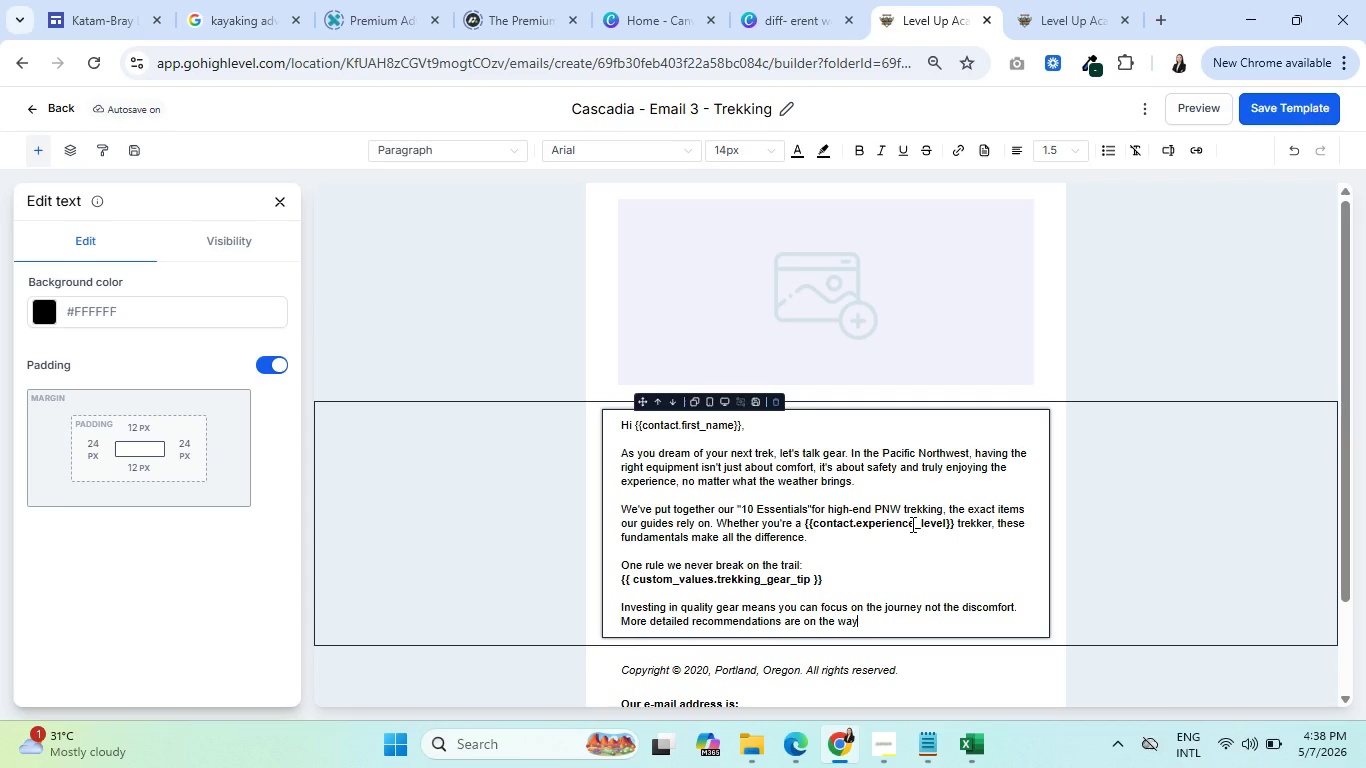 
key(Period)
 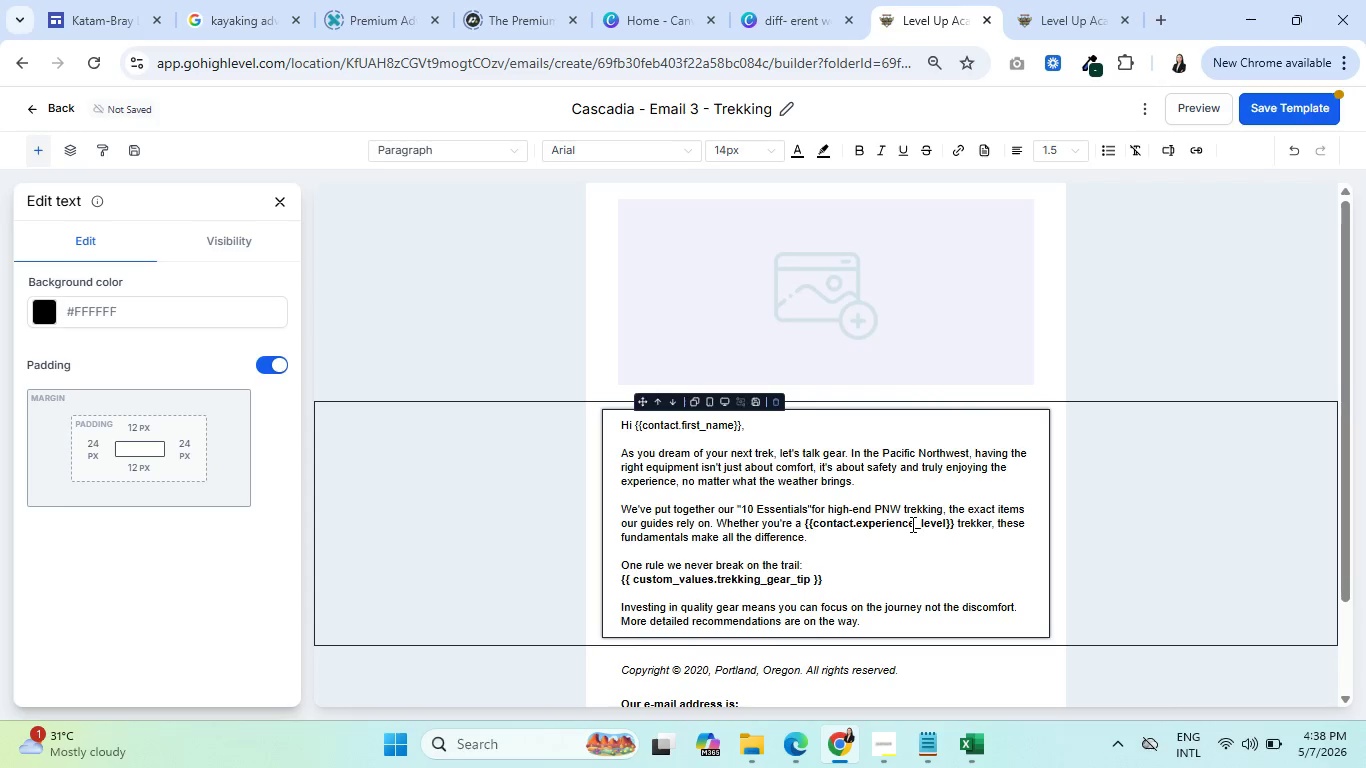 
key(Enter)
 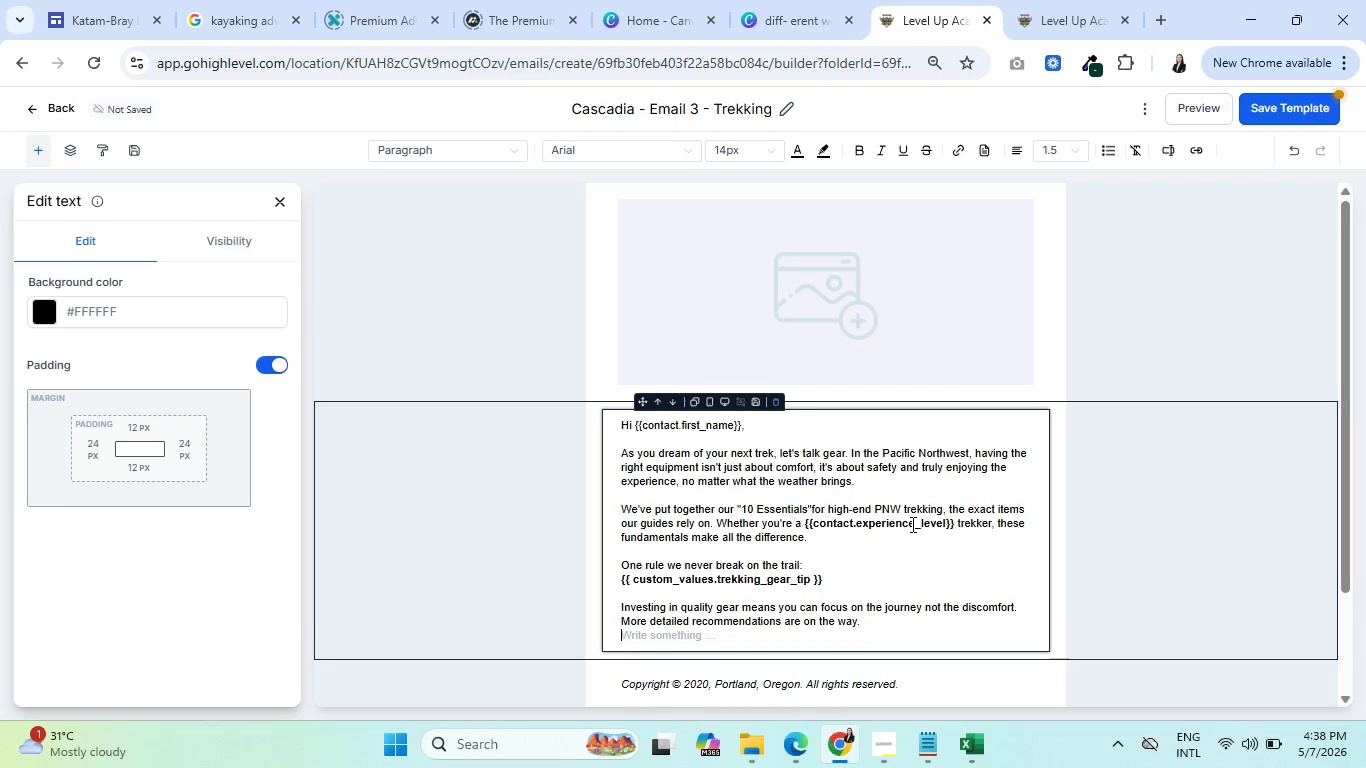 
key(Enter)
 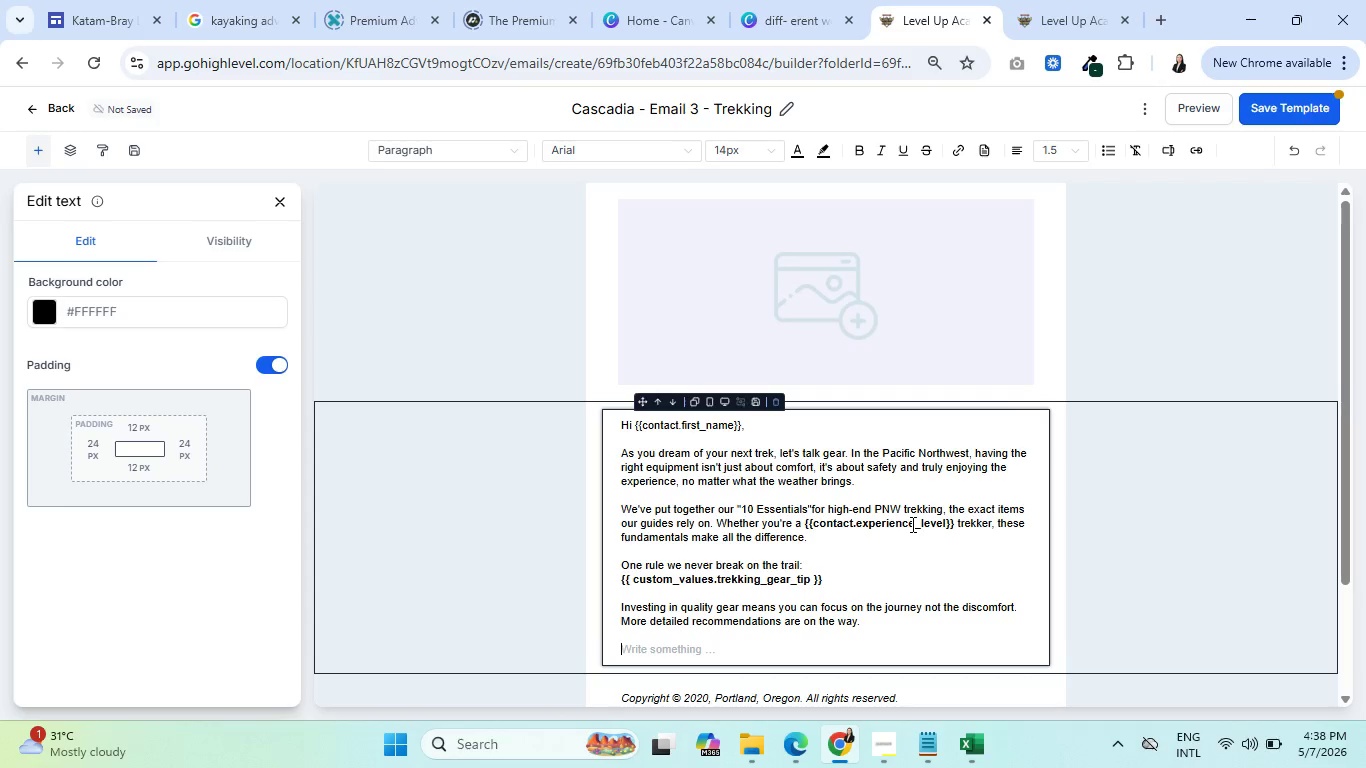 
key(Enter)
 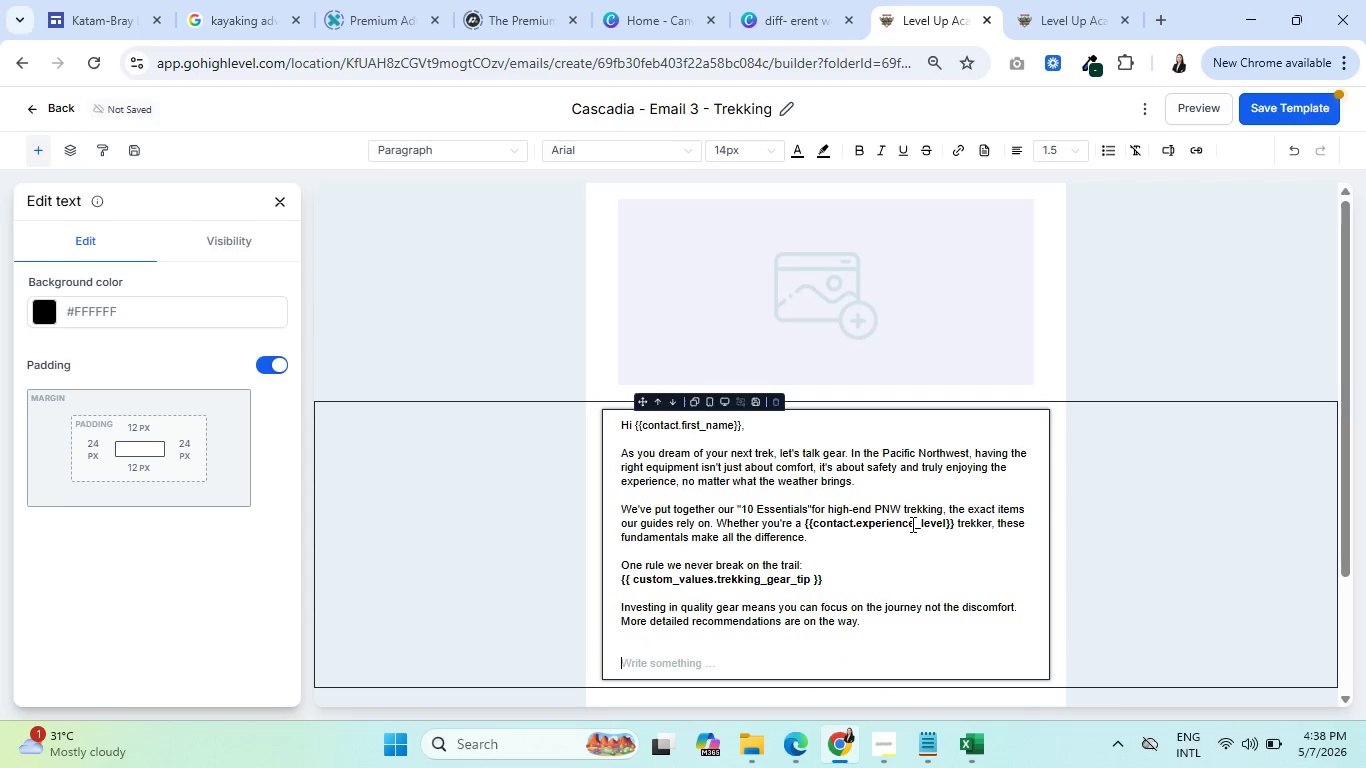 
type(Adventure awaits,)
 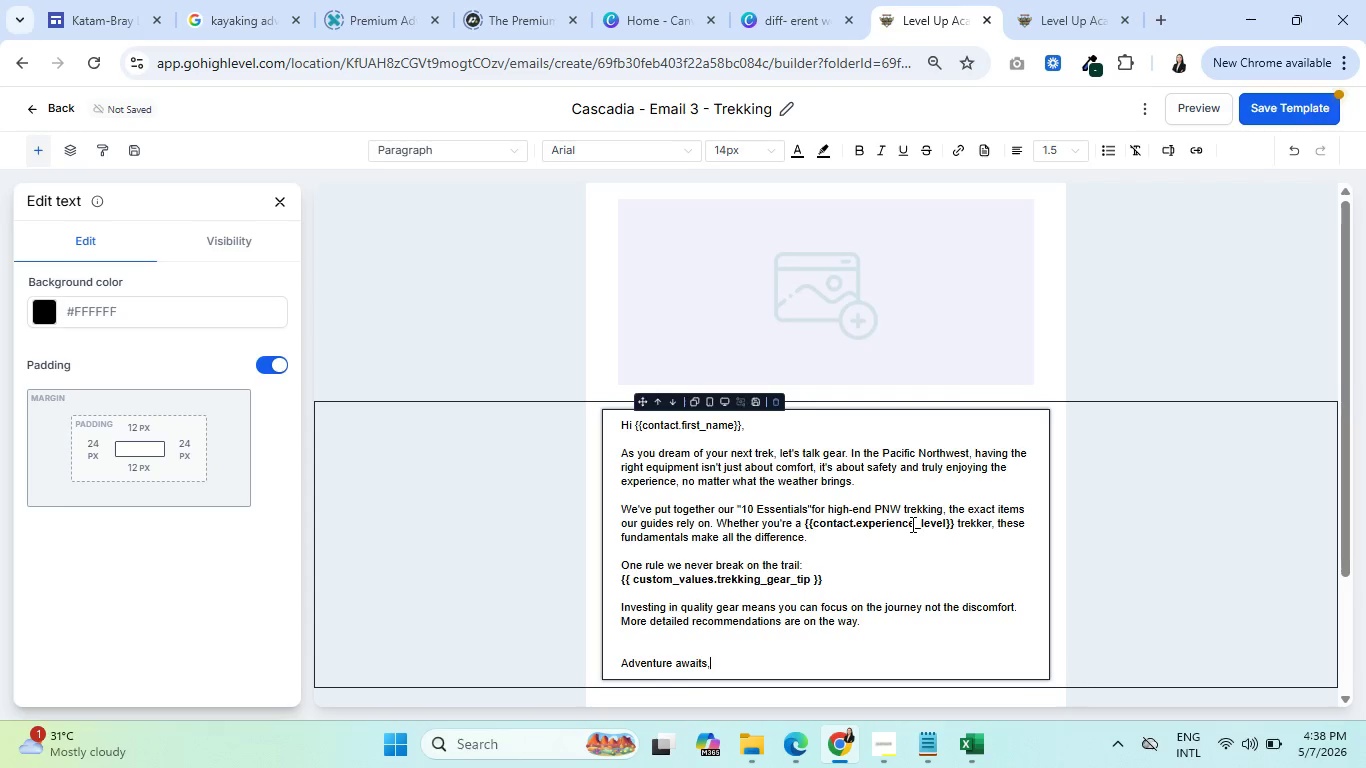 
key(Enter)
 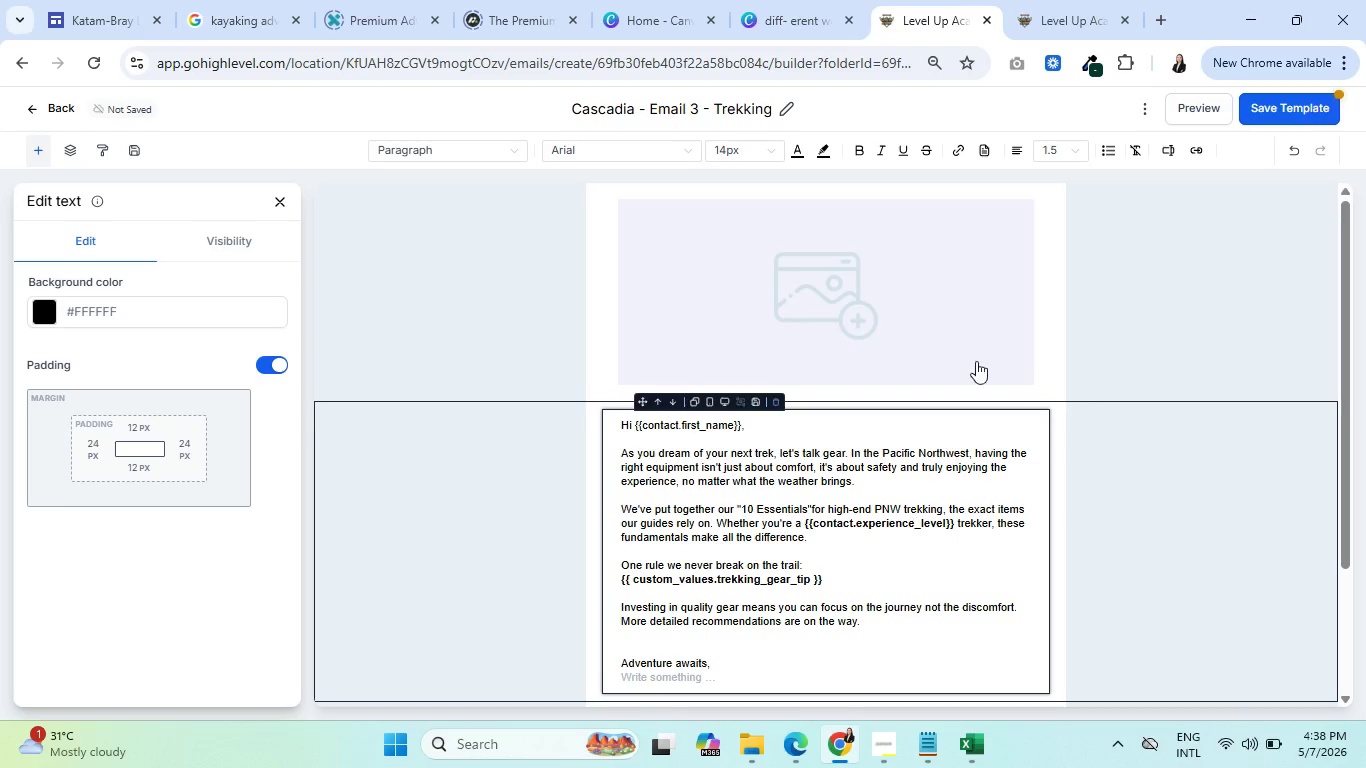 
scroll: coordinate [978, 355], scroll_direction: down, amount: 3.0
 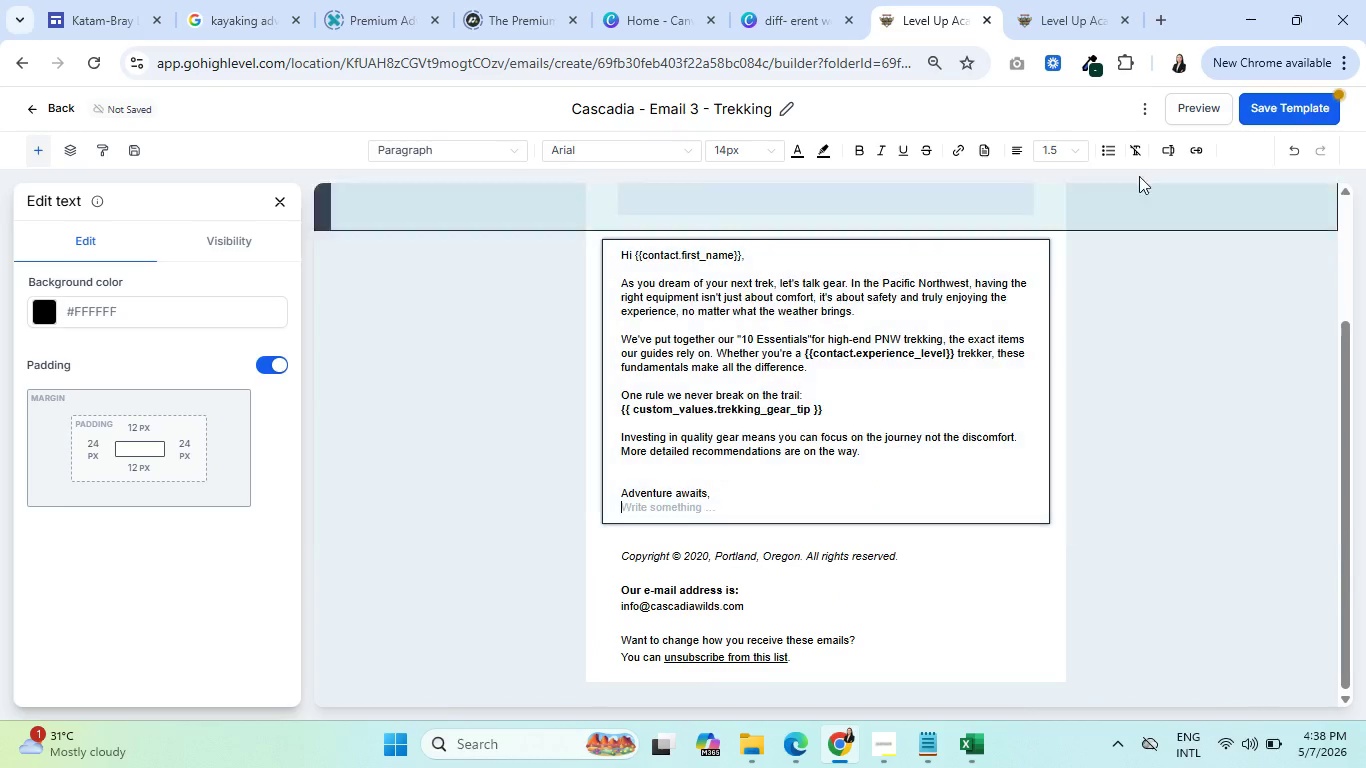 
mouse_move([1126, 181])
 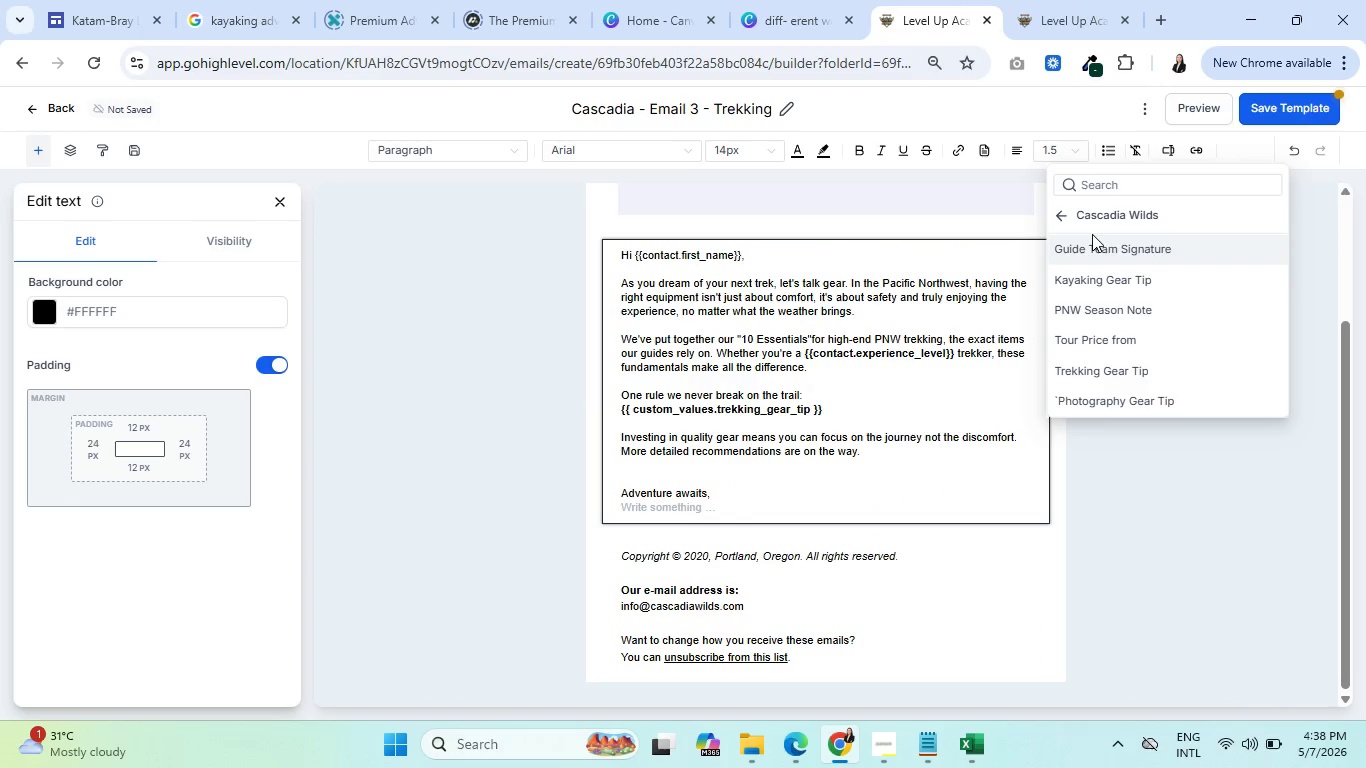 
left_click([1095, 251])
 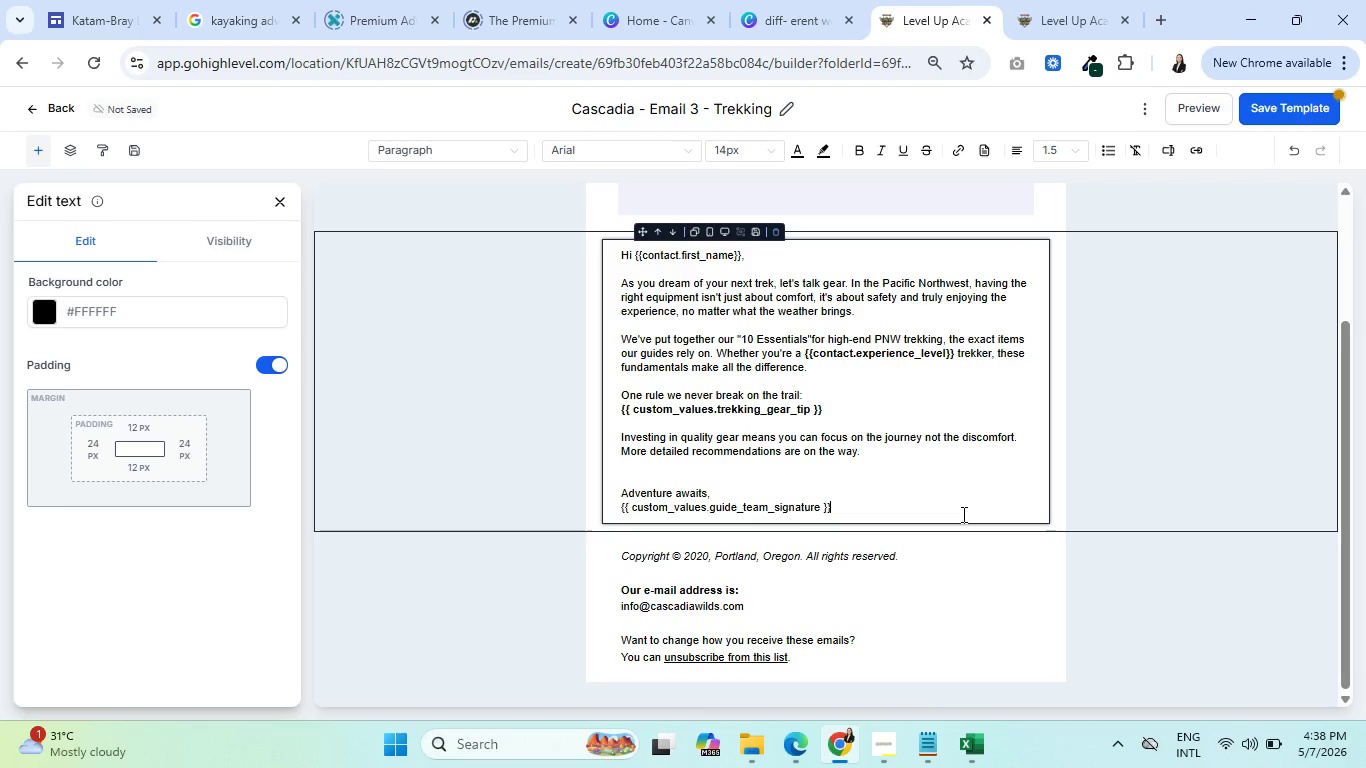 
wait(6.2)
 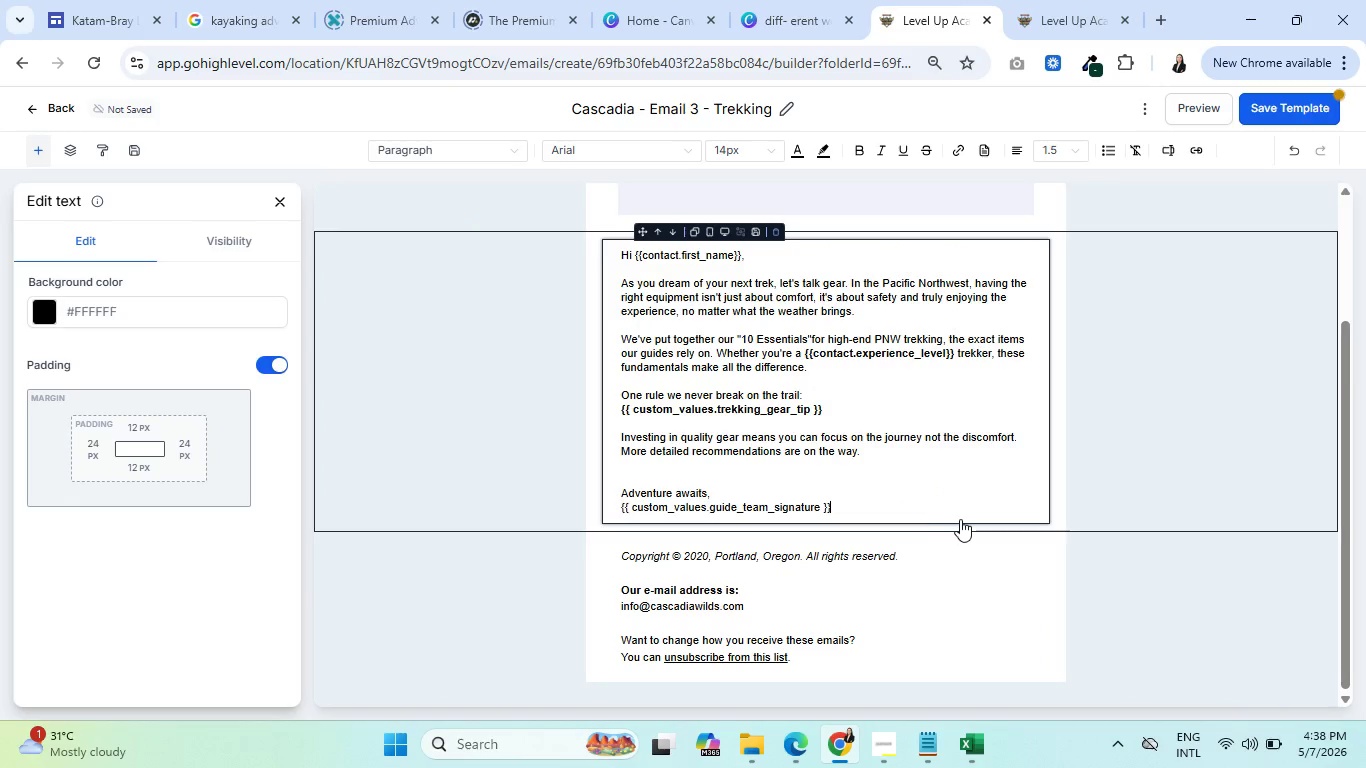 
scroll: coordinate [958, 479], scroll_direction: up, amount: 4.0
 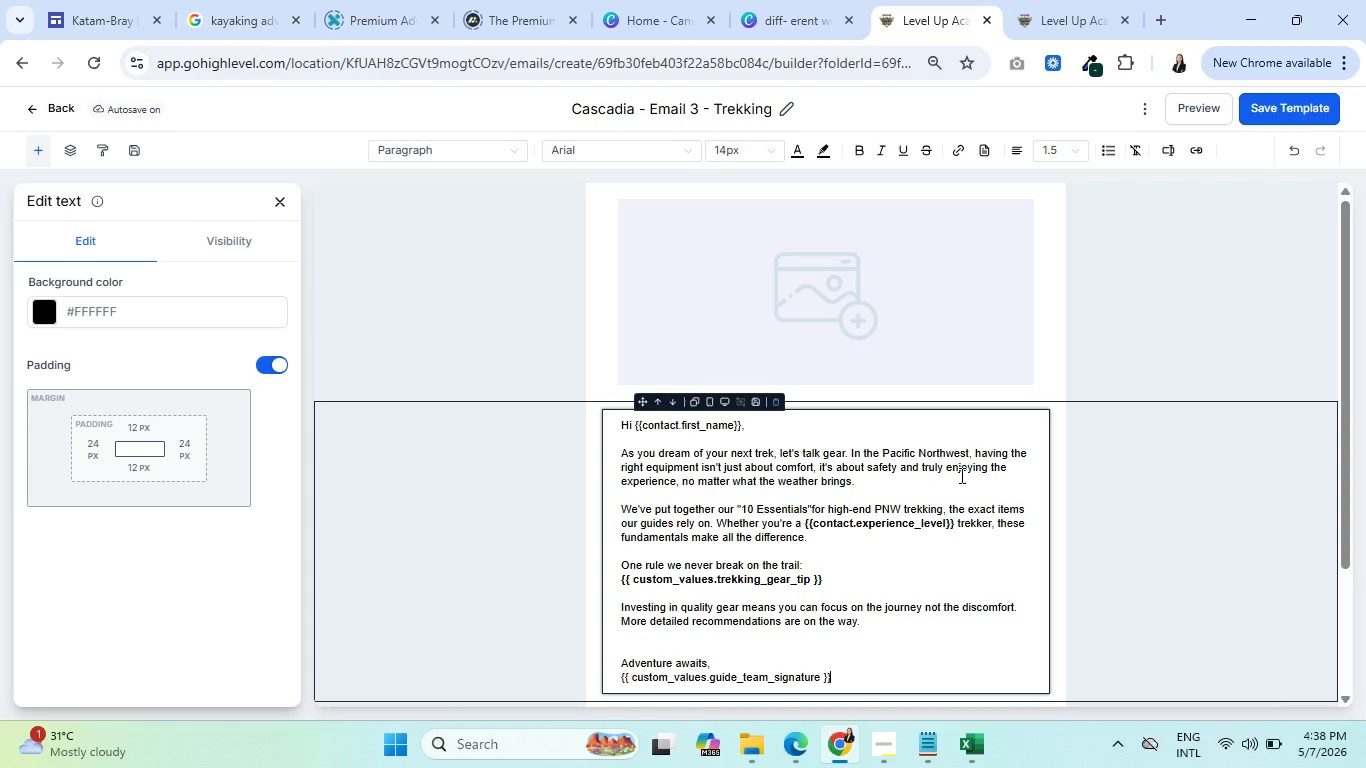 
wait(10.96)
 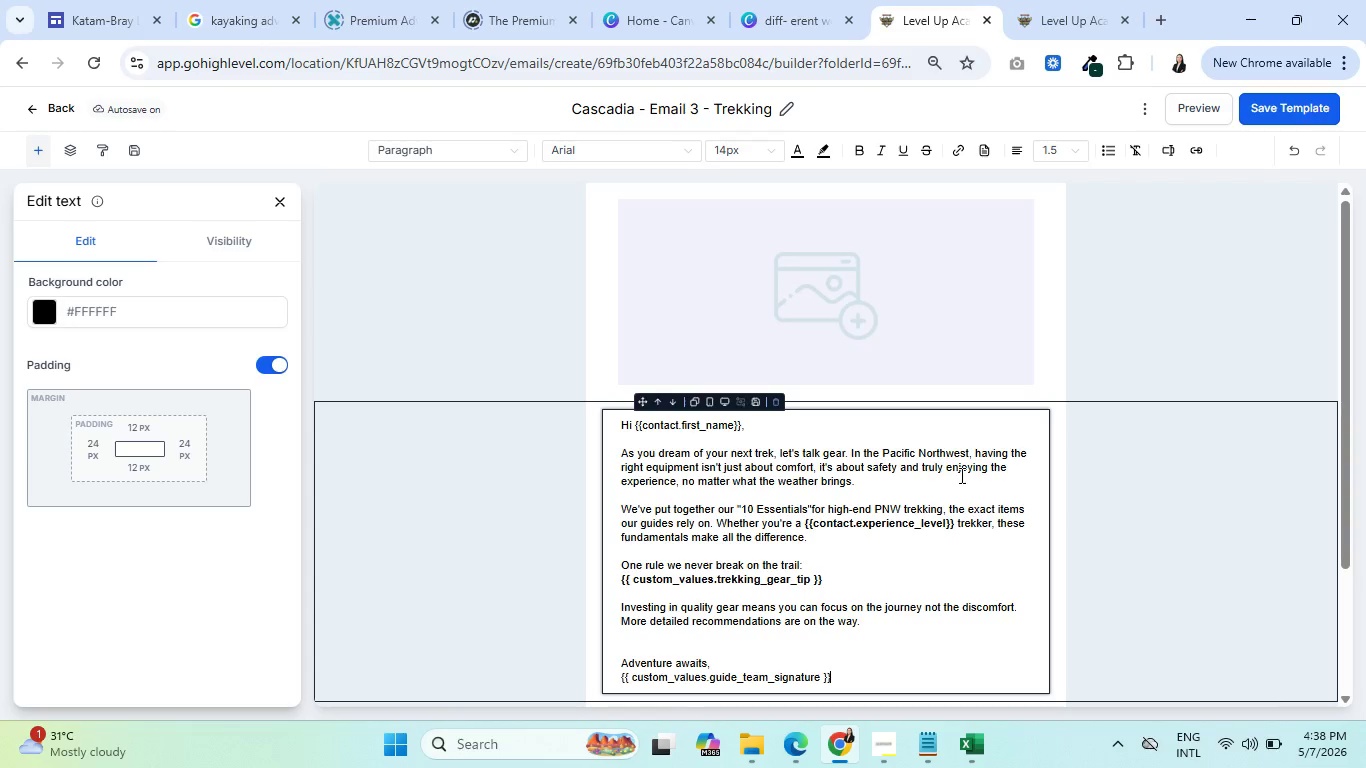 
left_click([228, 0])
 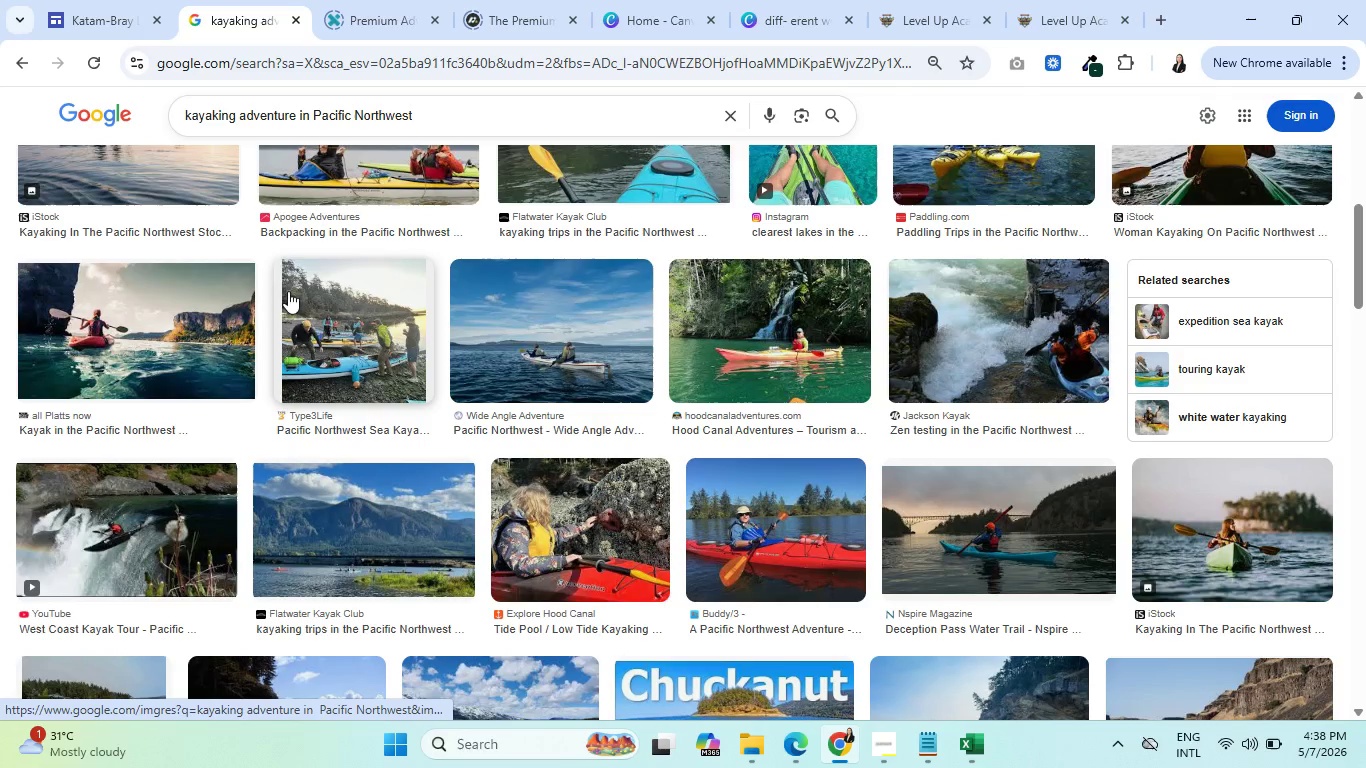 
scroll: coordinate [395, 385], scroll_direction: up, amount: 11.0
 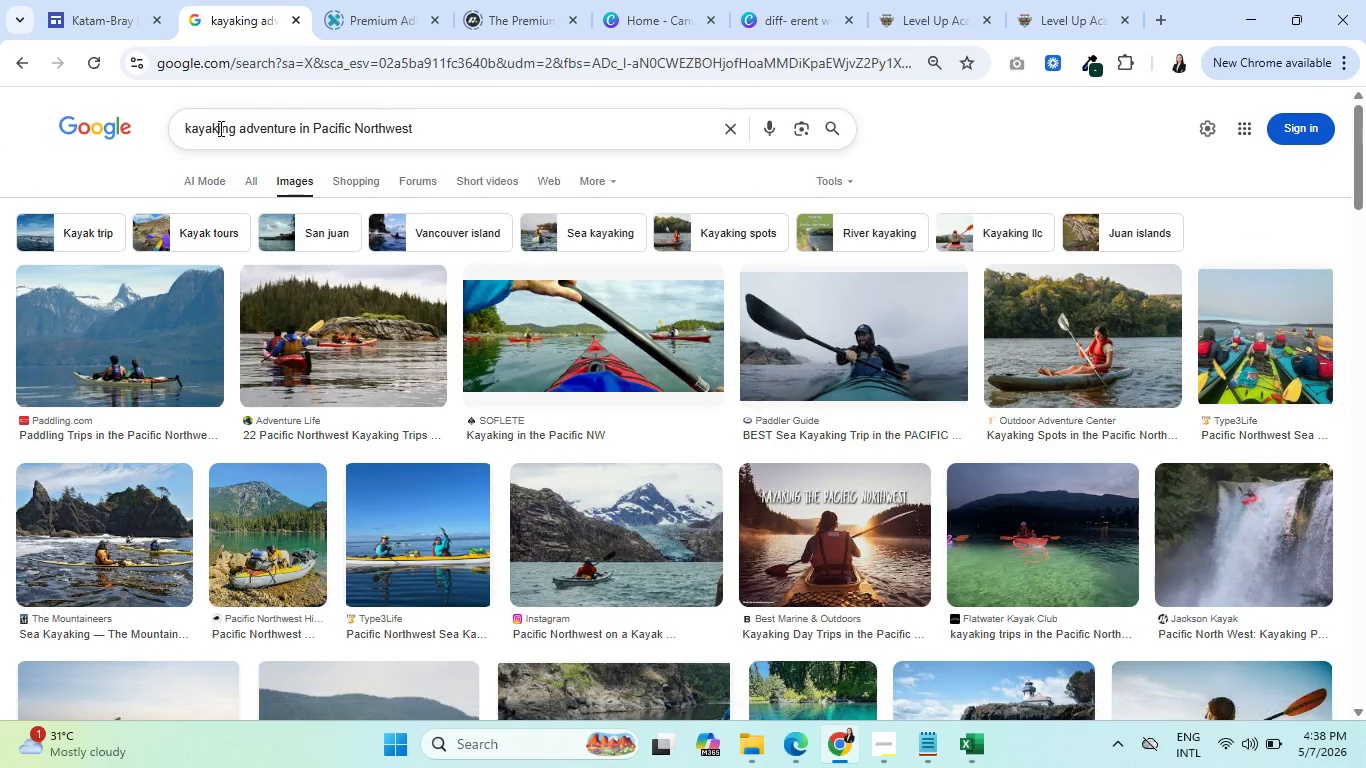 
double_click([219, 128])
 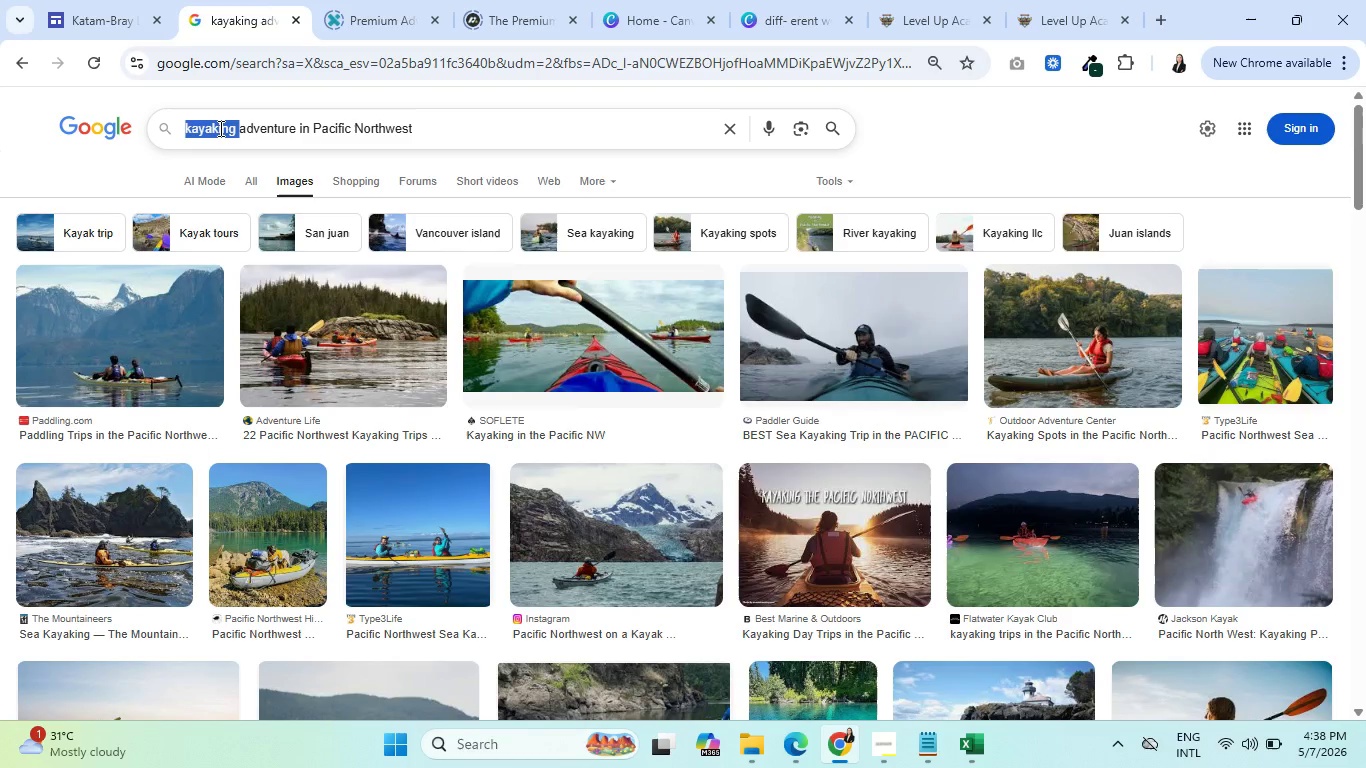 
type(trekking gears [Delete][Delete][Delete][Delete][Delete][Delete][Delete][Delete][Delete][Delete])
 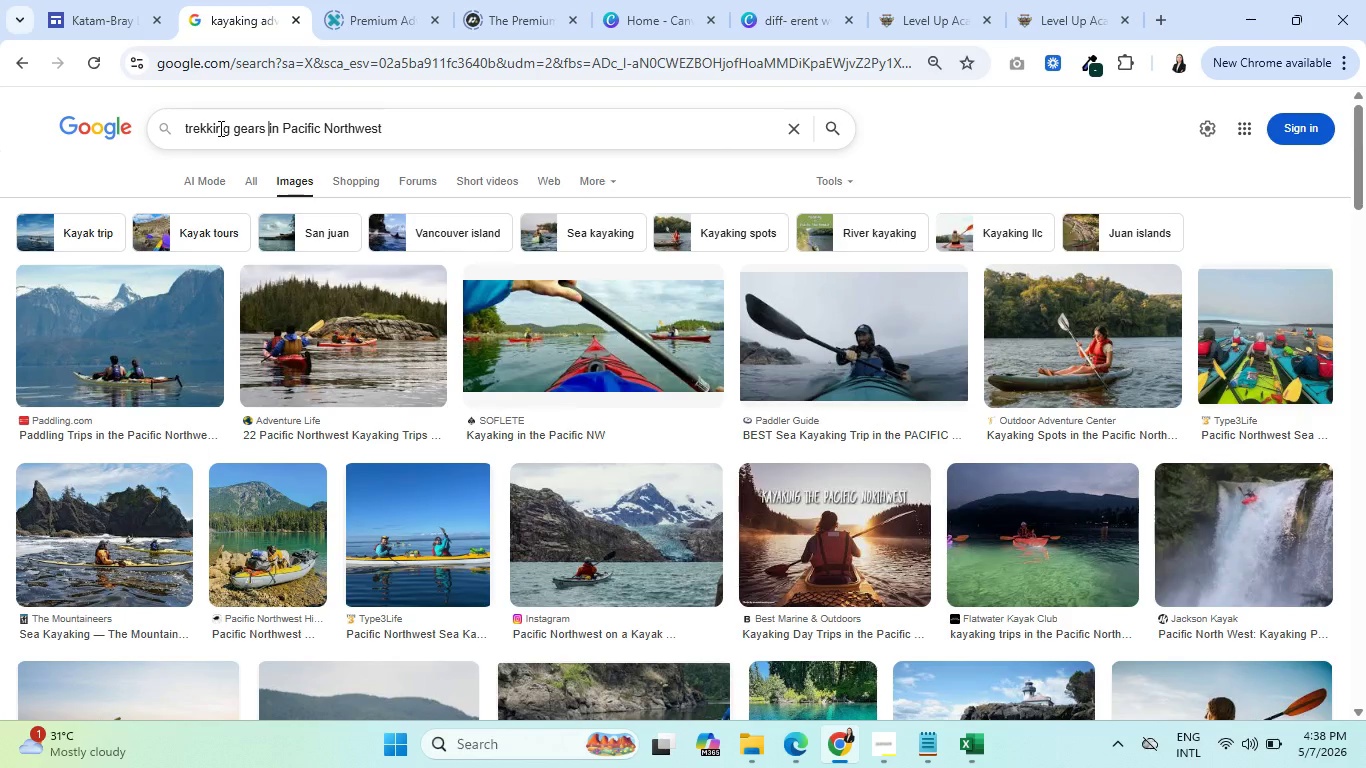 
key(Enter)
 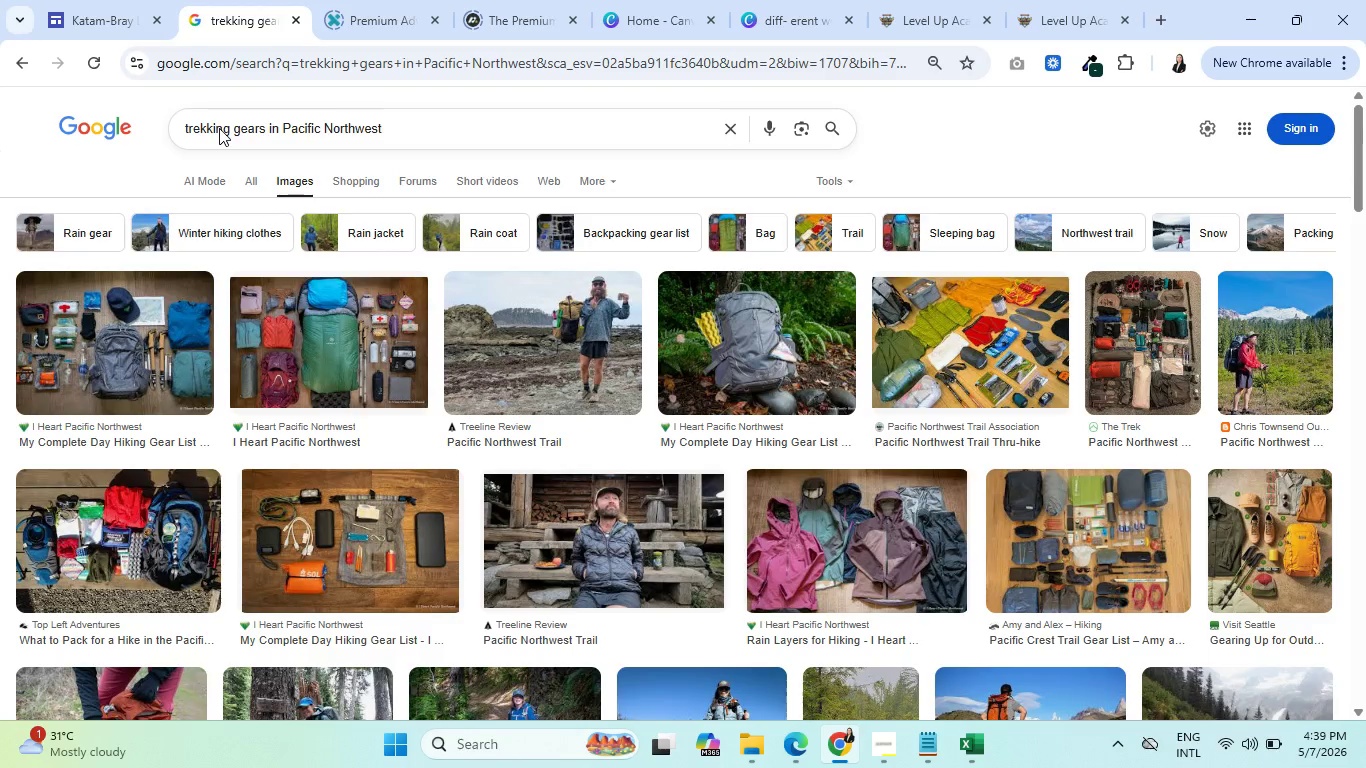 
wait(8.41)
 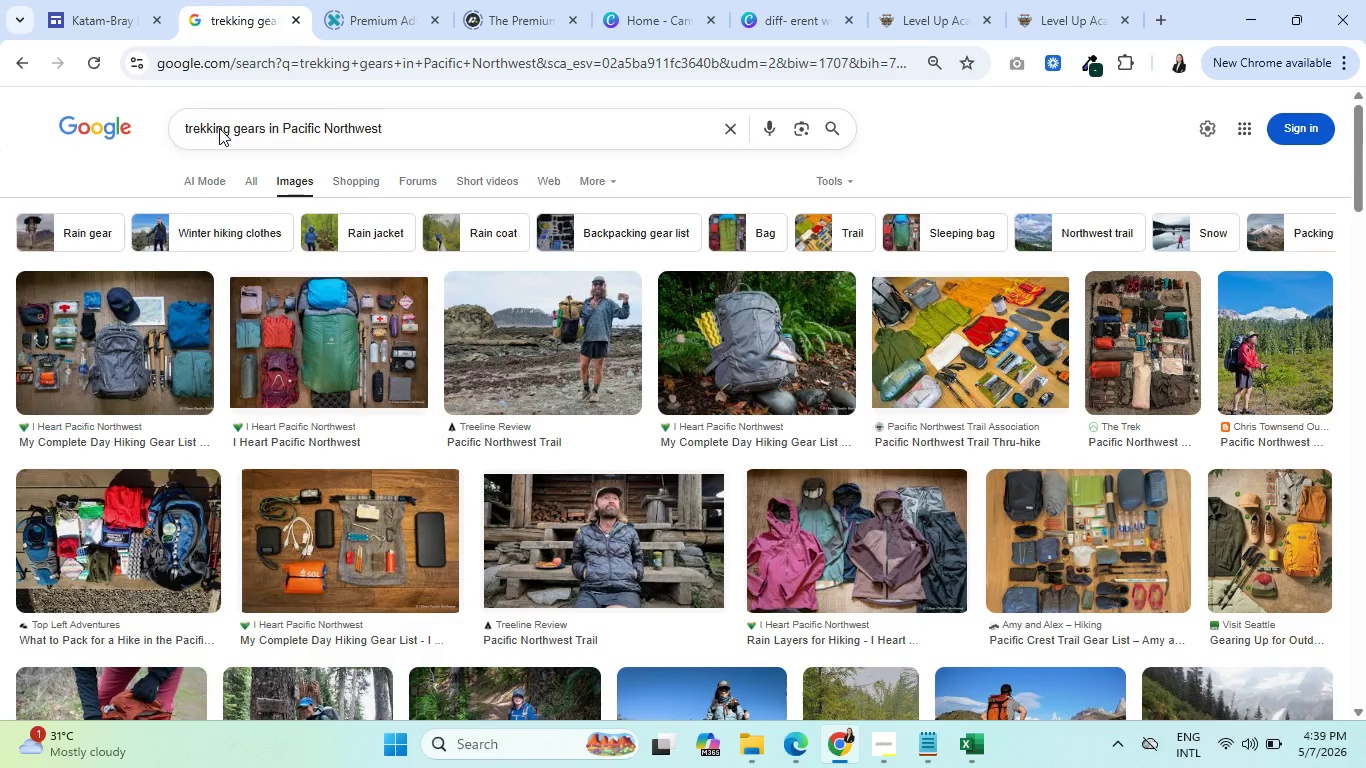 
scroll: coordinate [318, 354], scroll_direction: down, amount: 7.0
 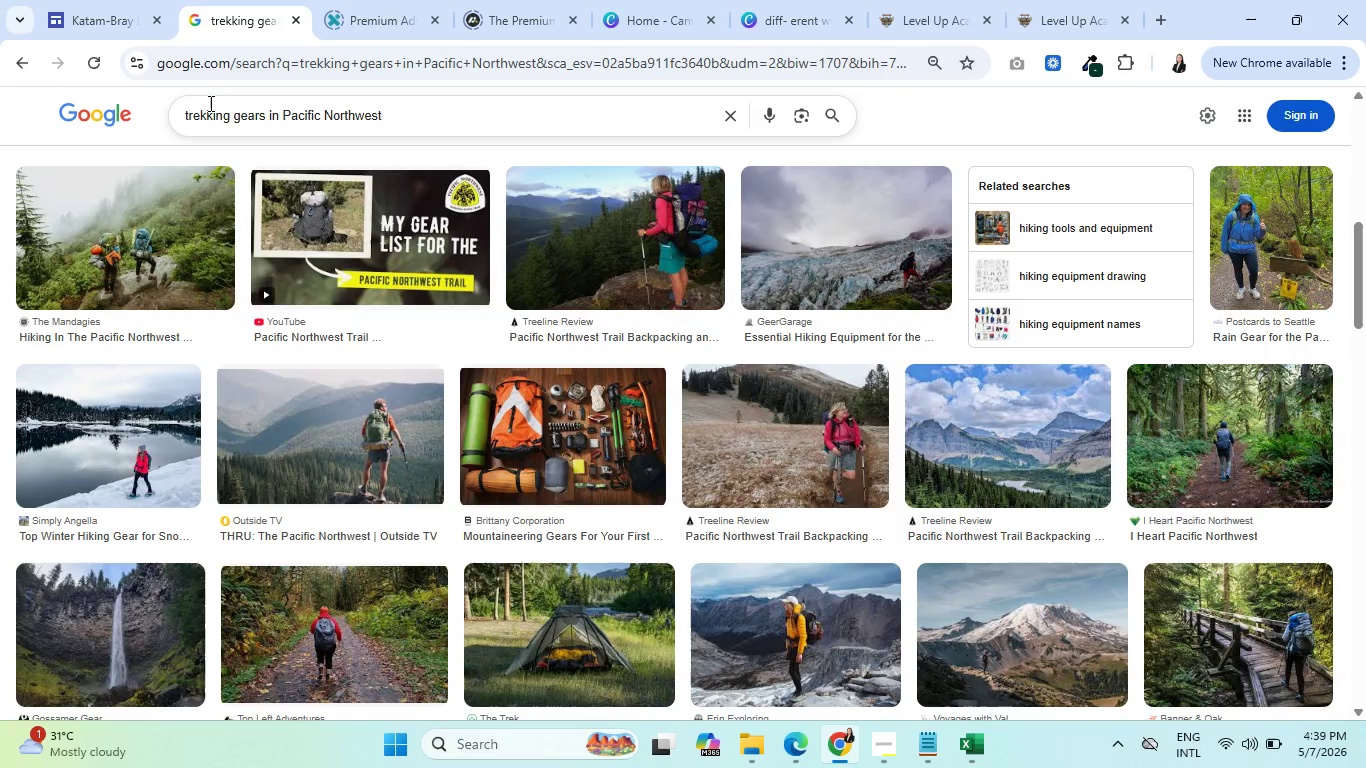 
left_click([185, 112])
 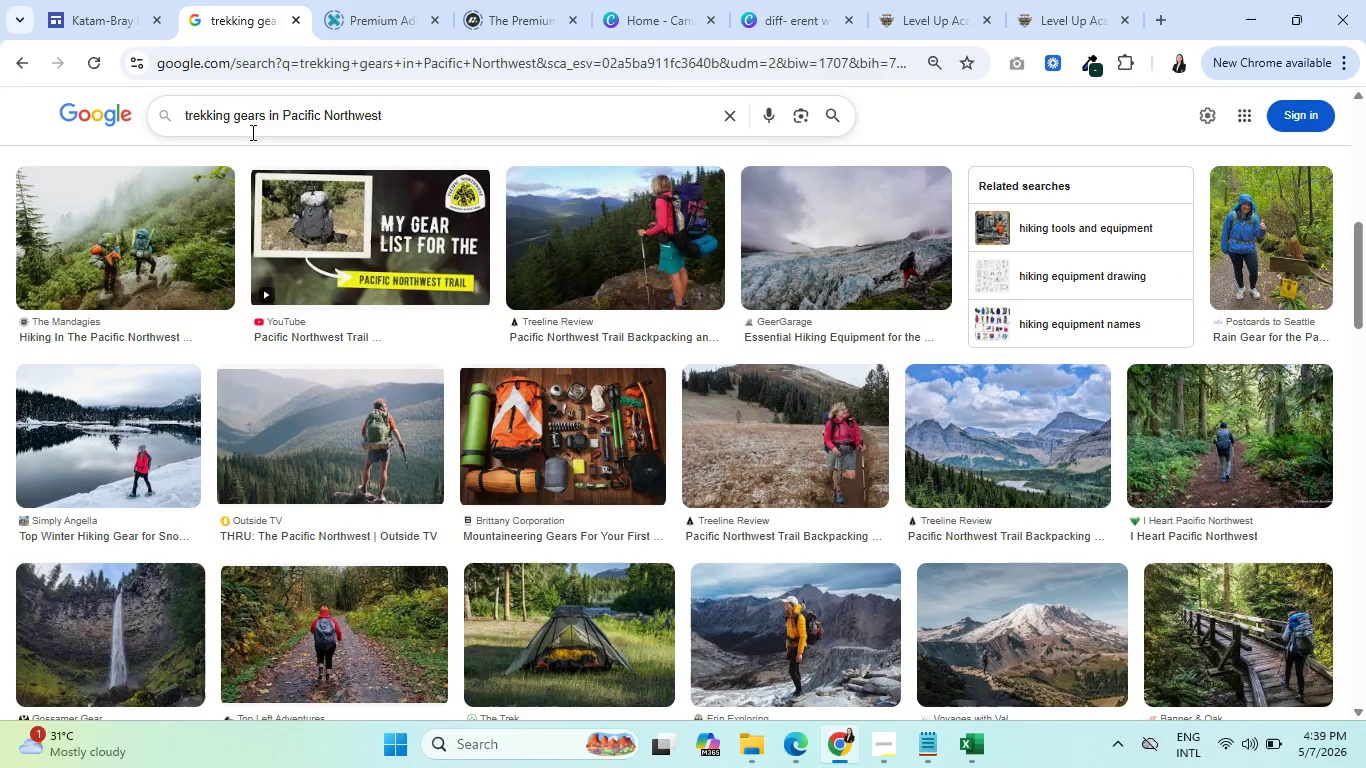 
type(high quality )
 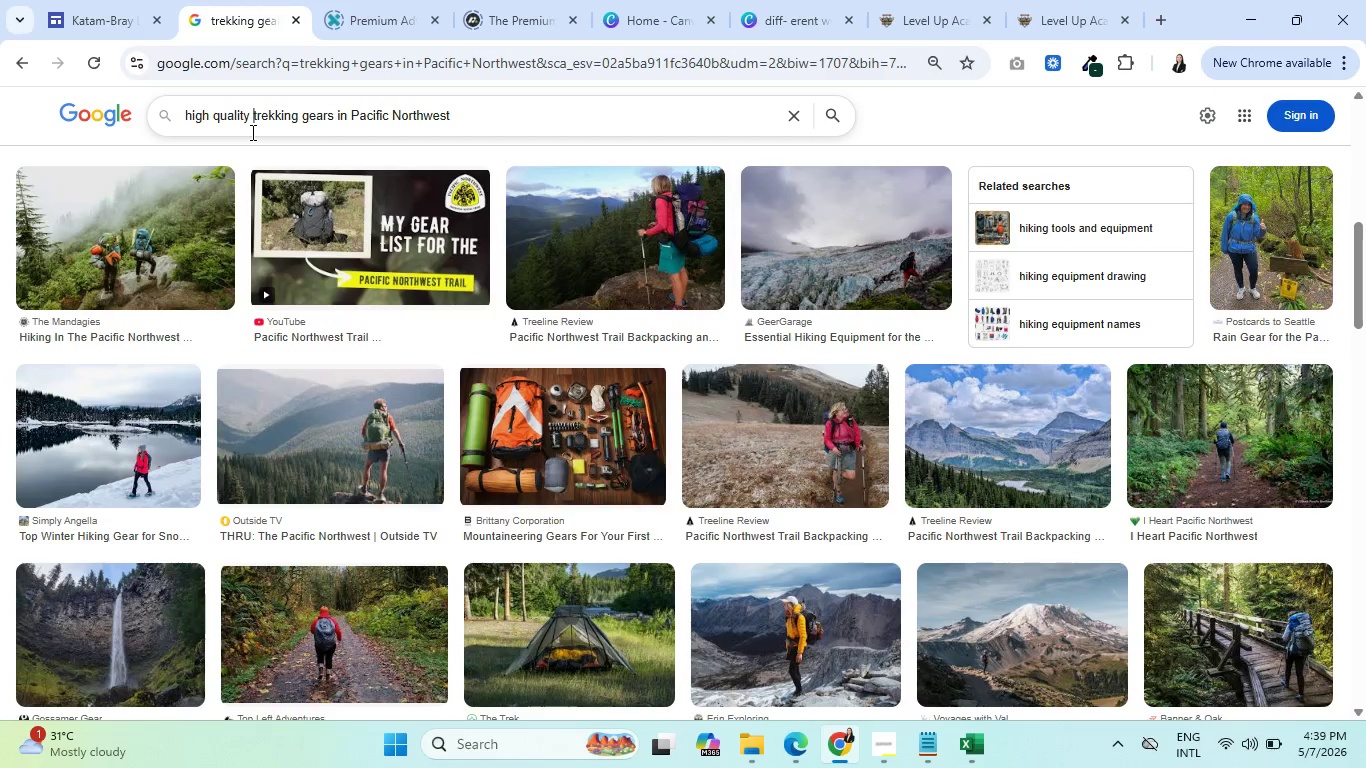 
key(Enter)
 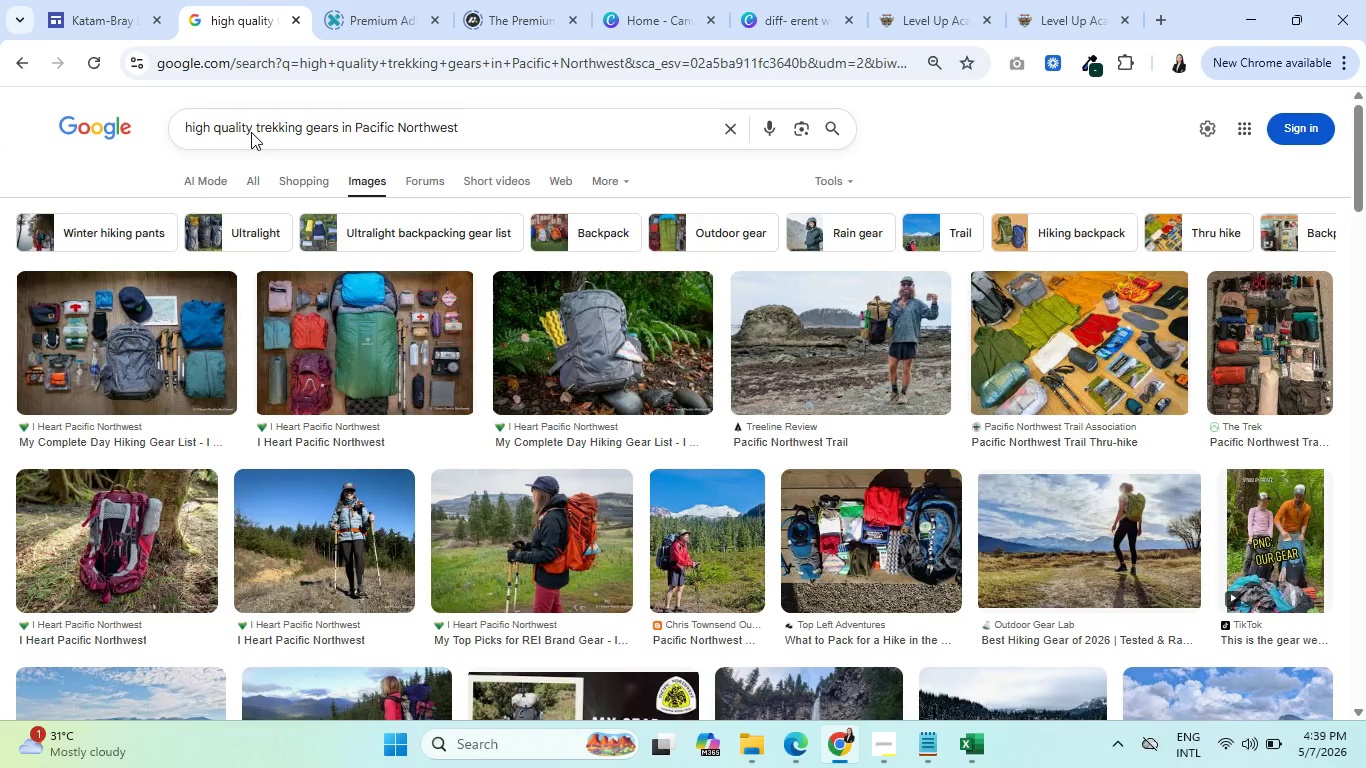 
wait(20.83)
 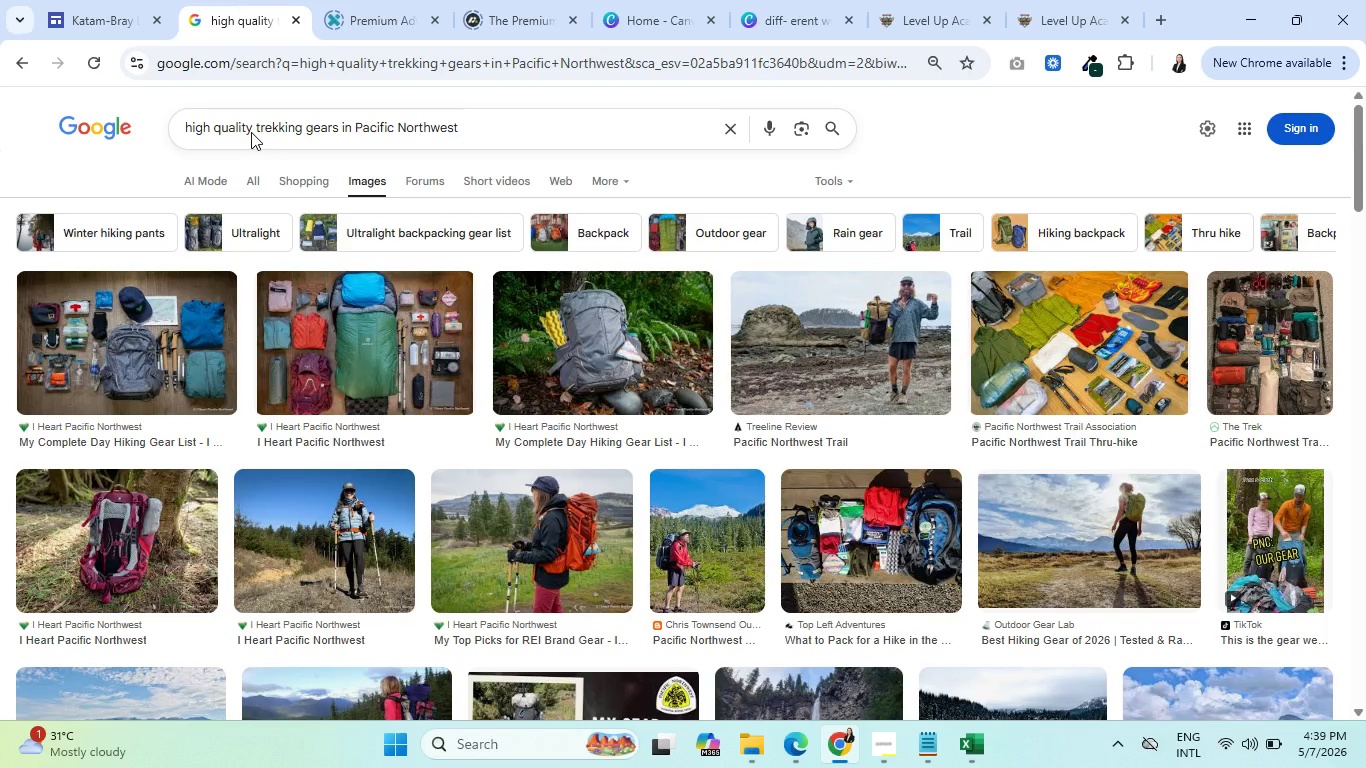 
scroll: coordinate [404, 493], scroll_direction: down, amount: 4.0
 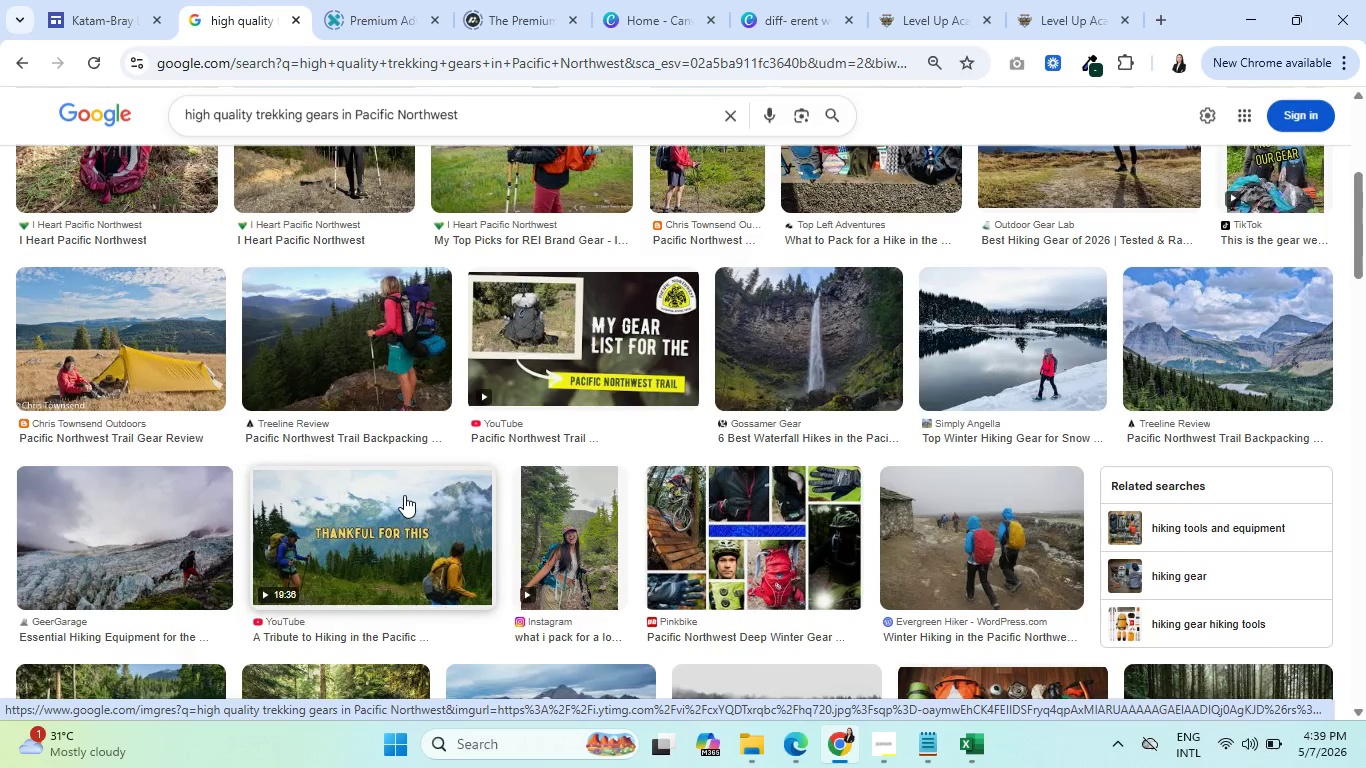 
left_click([773, 0])
 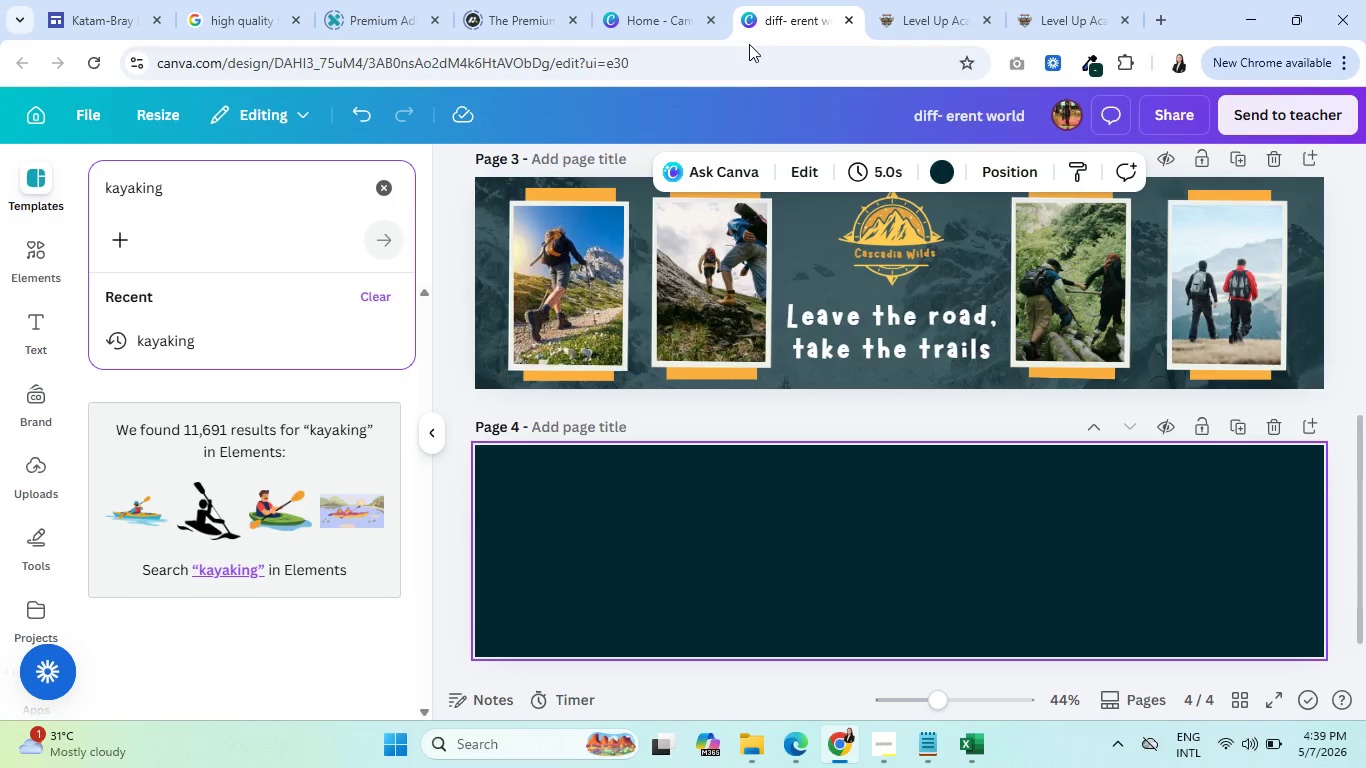 
left_click([207, 0])
 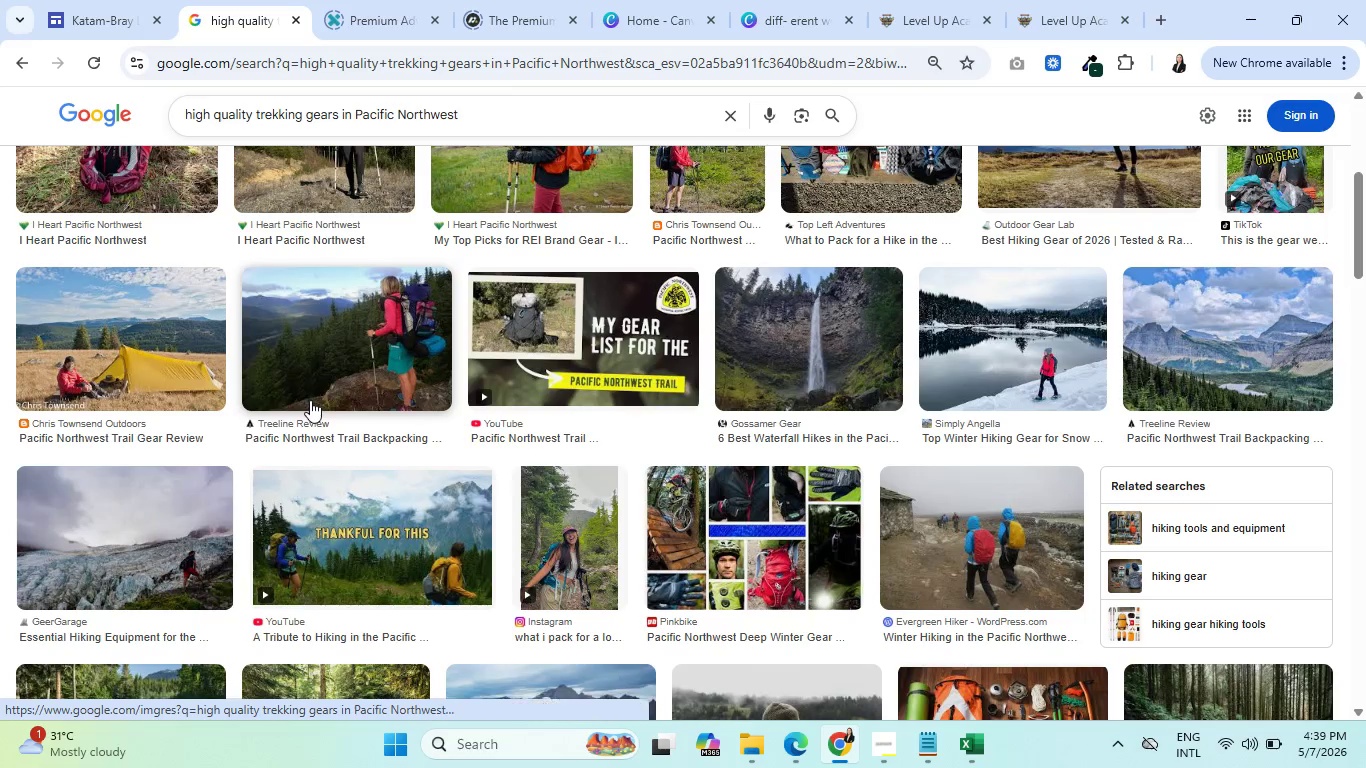 
scroll: coordinate [311, 402], scroll_direction: down, amount: 8.0
 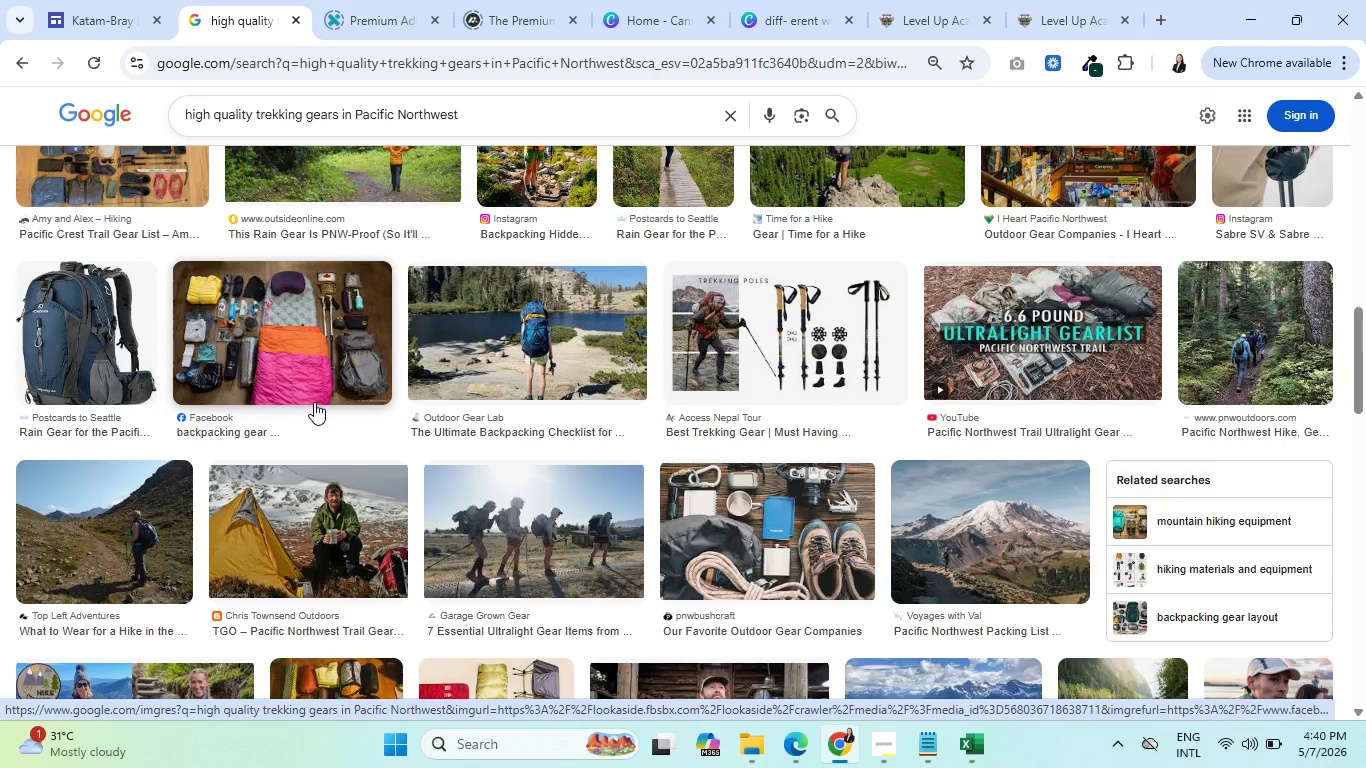 
scroll: coordinate [350, 380], scroll_direction: up, amount: 20.0
 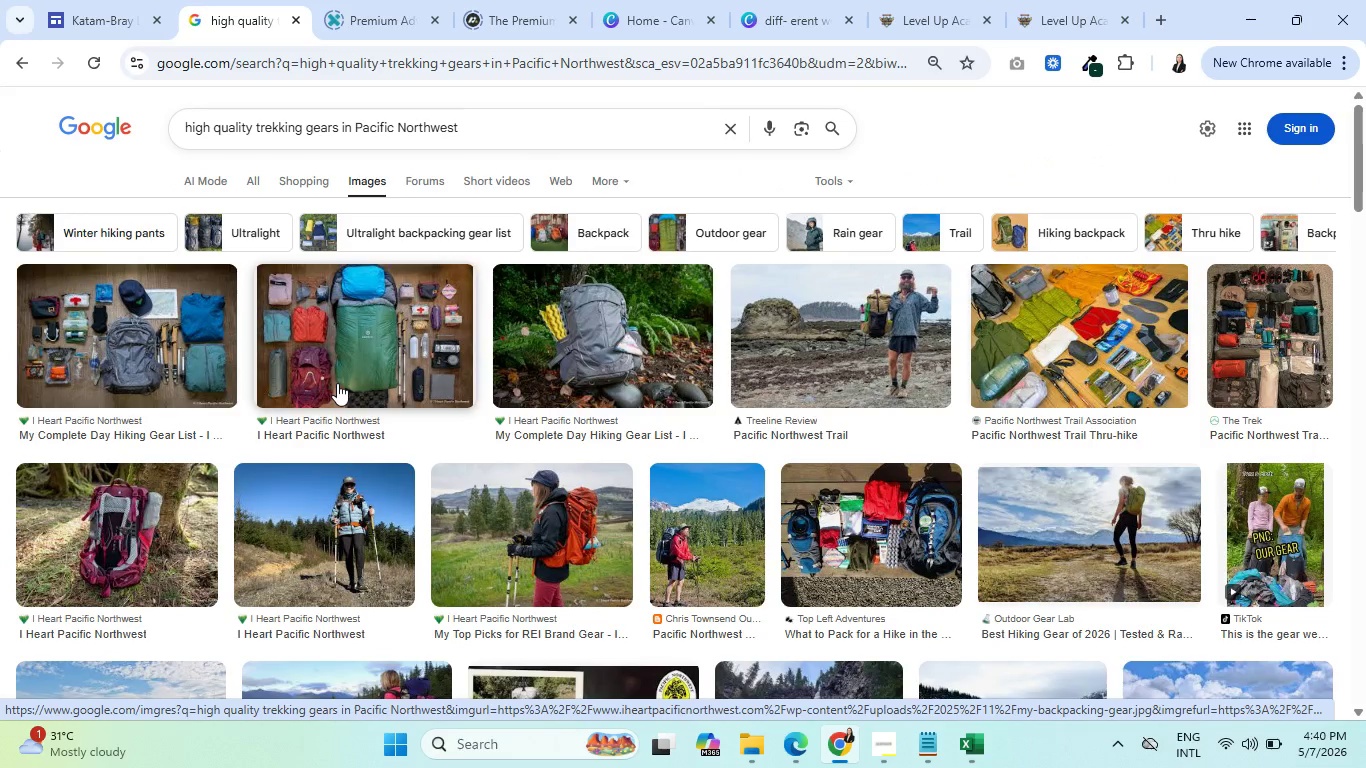 
wait(6.95)
 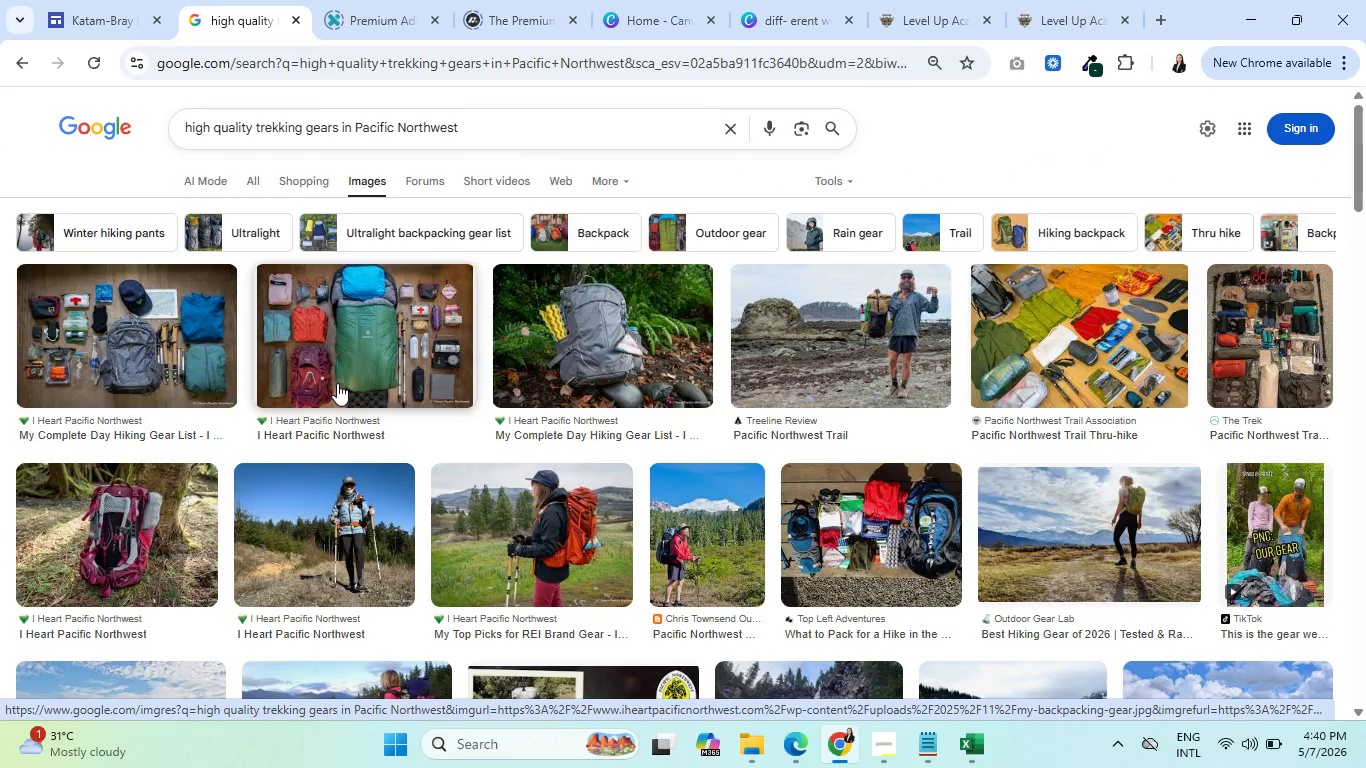 
left_click_drag(start_coordinate=[482, 126], to_coordinate=[354, 118])
 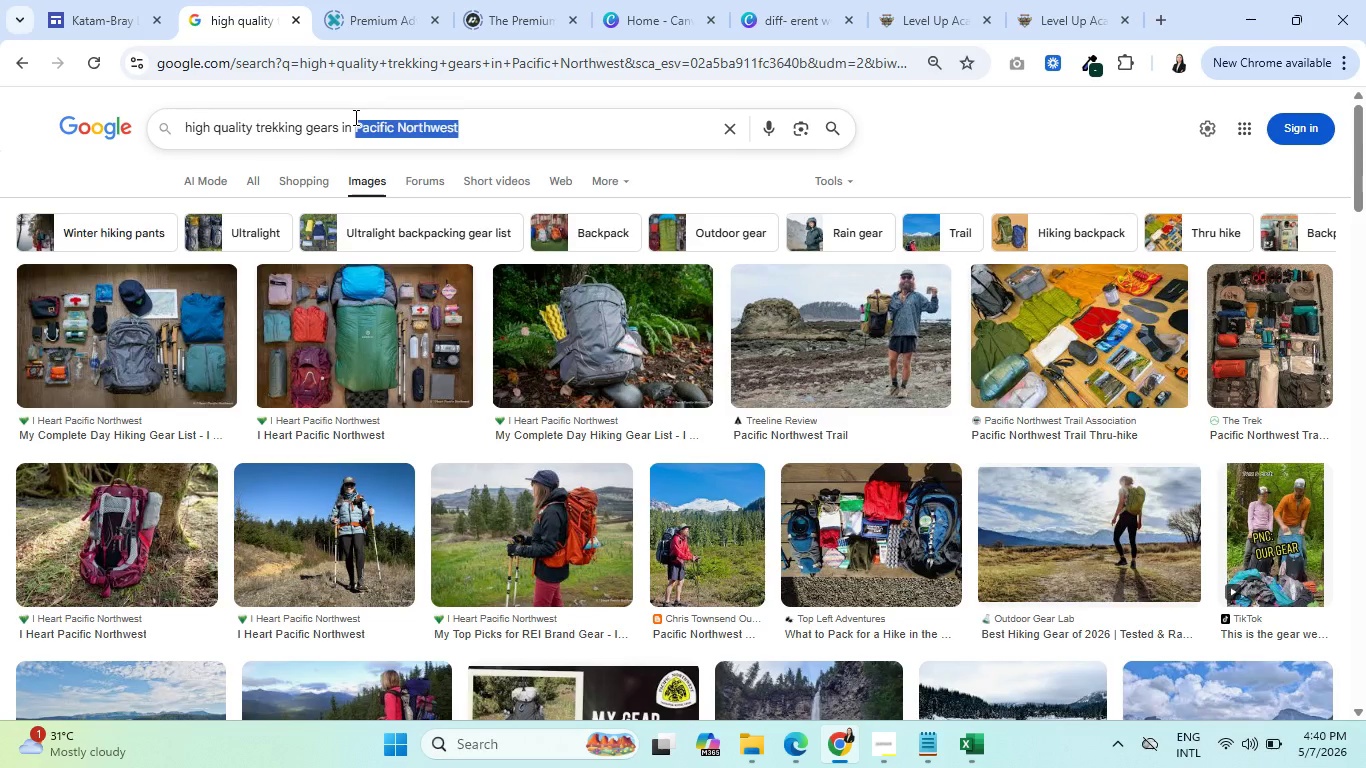 
key(Backspace)
 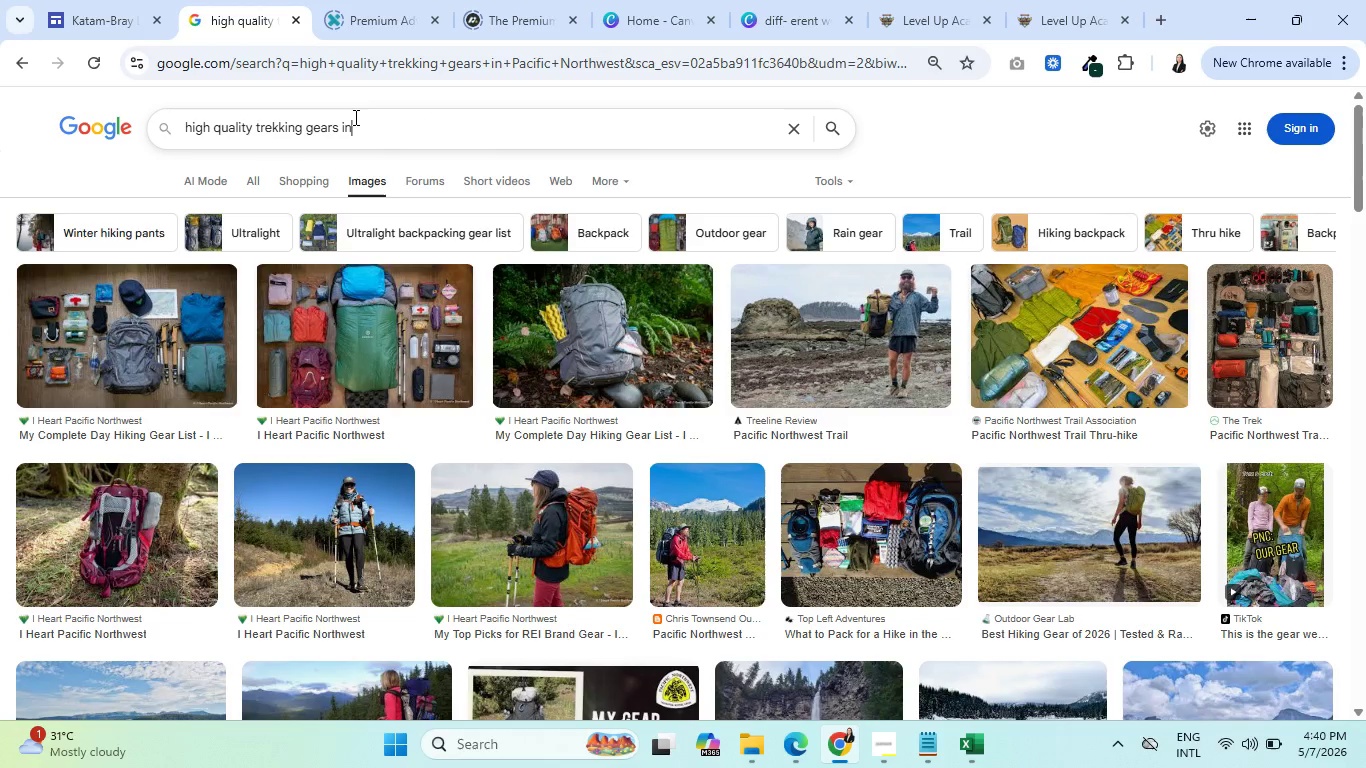 
key(Backspace)
 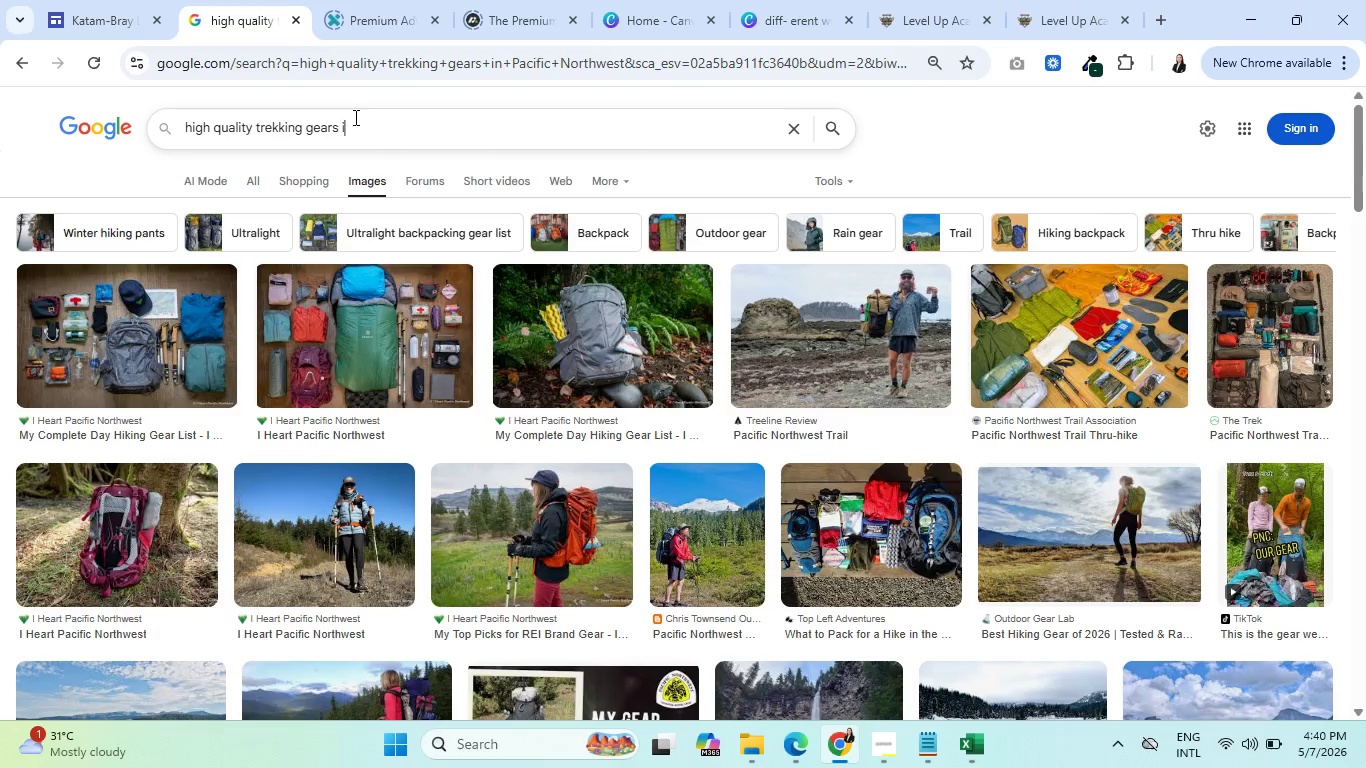 
key(Backspace)
 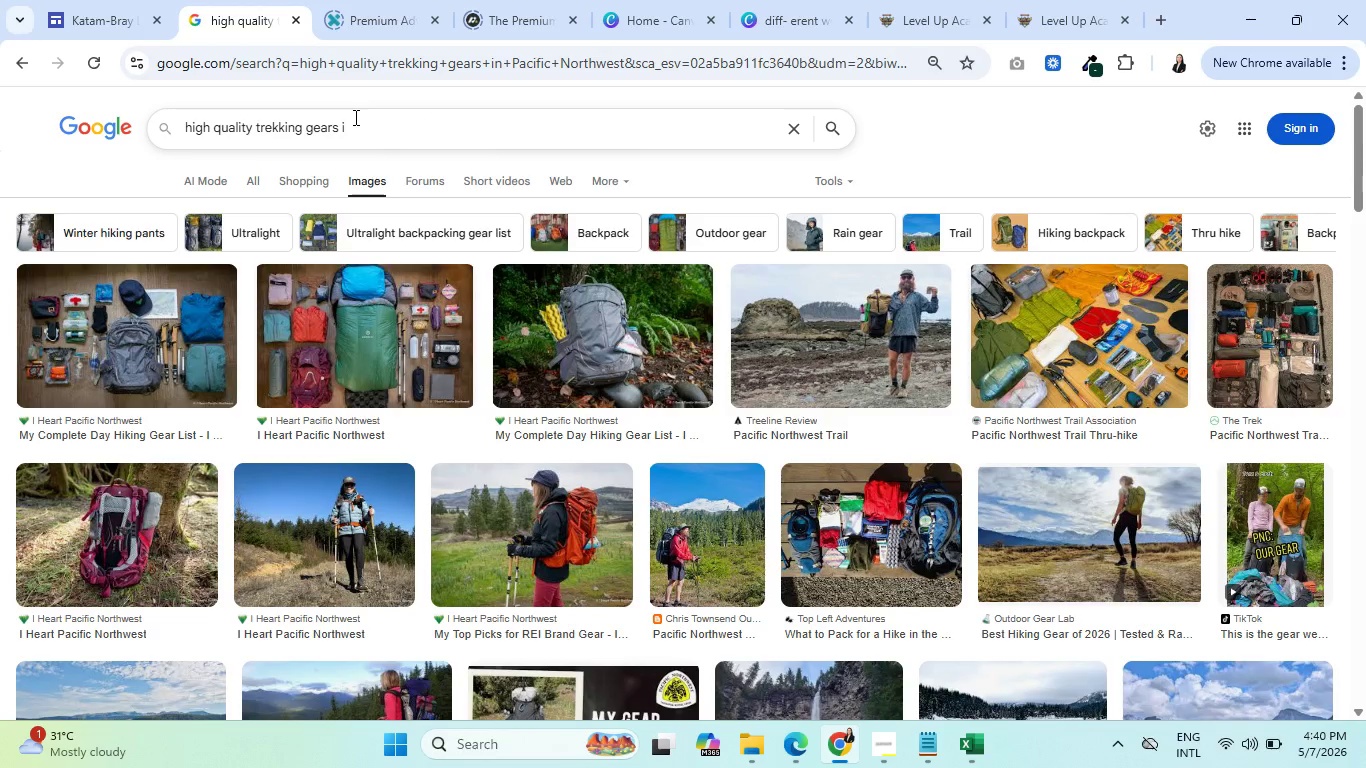 
key(Backspace)
 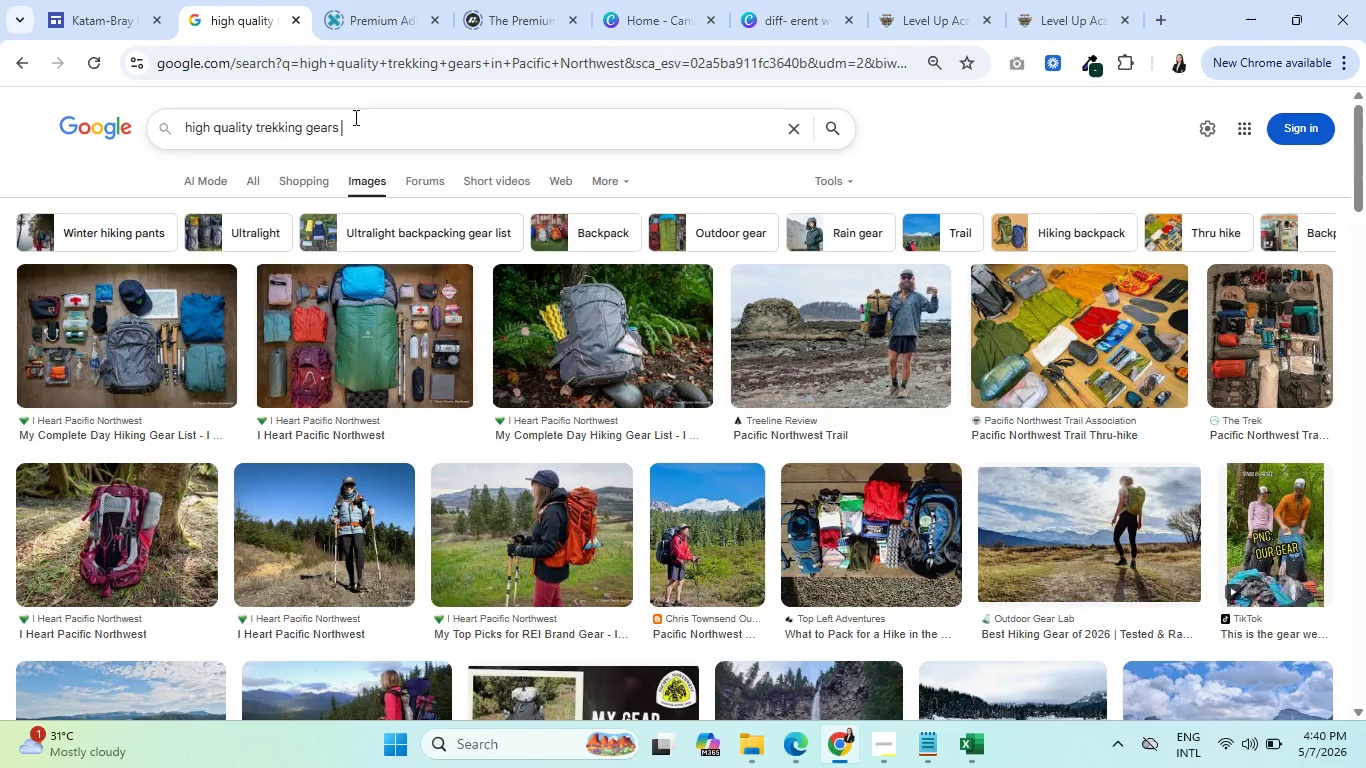 
key(Backspace)
 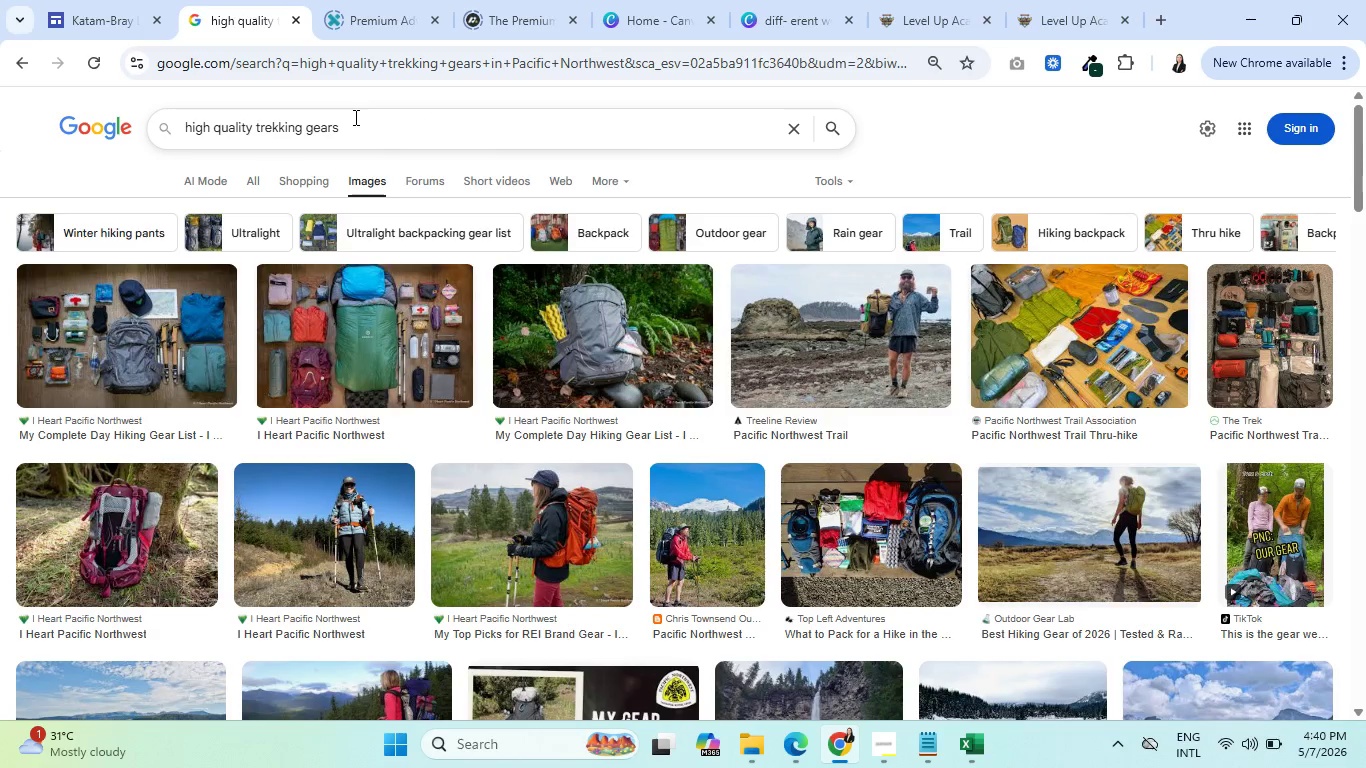 
key(Enter)
 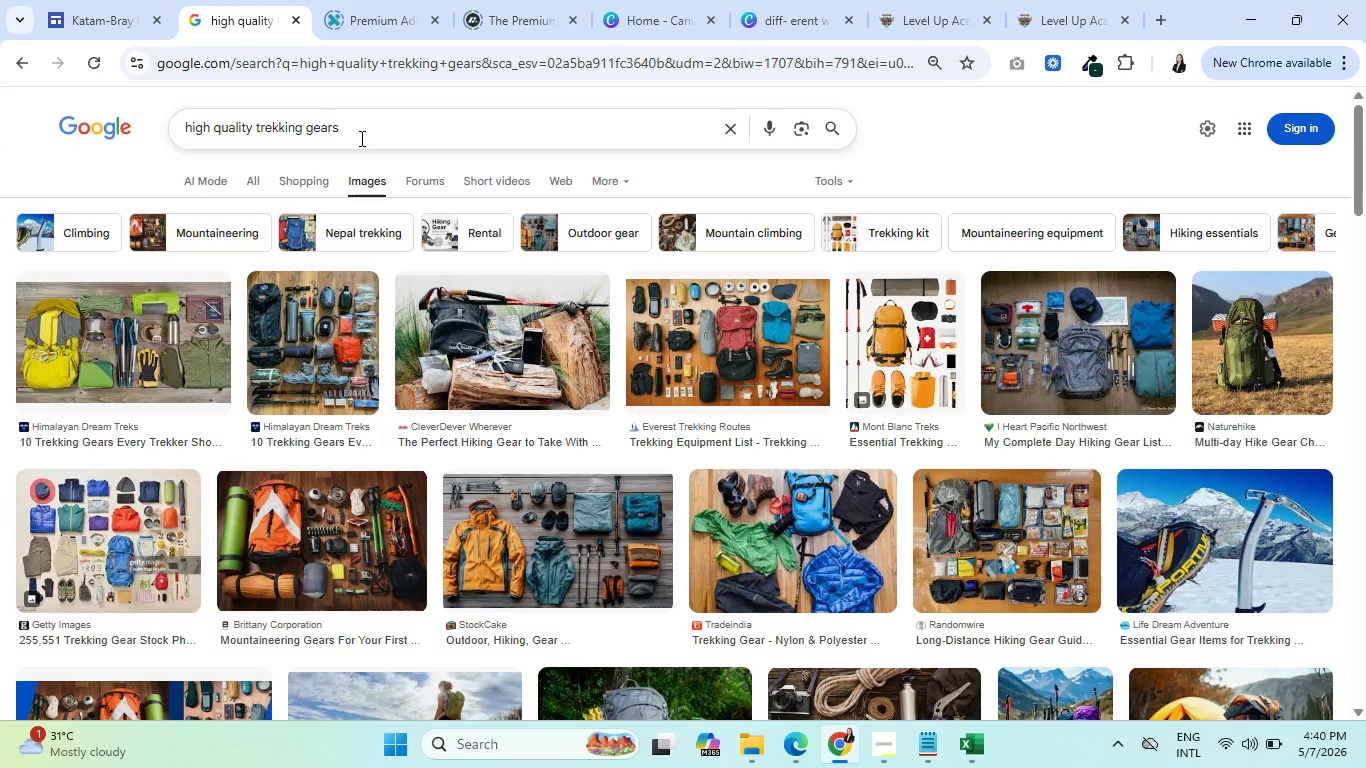 
wait(7.91)
 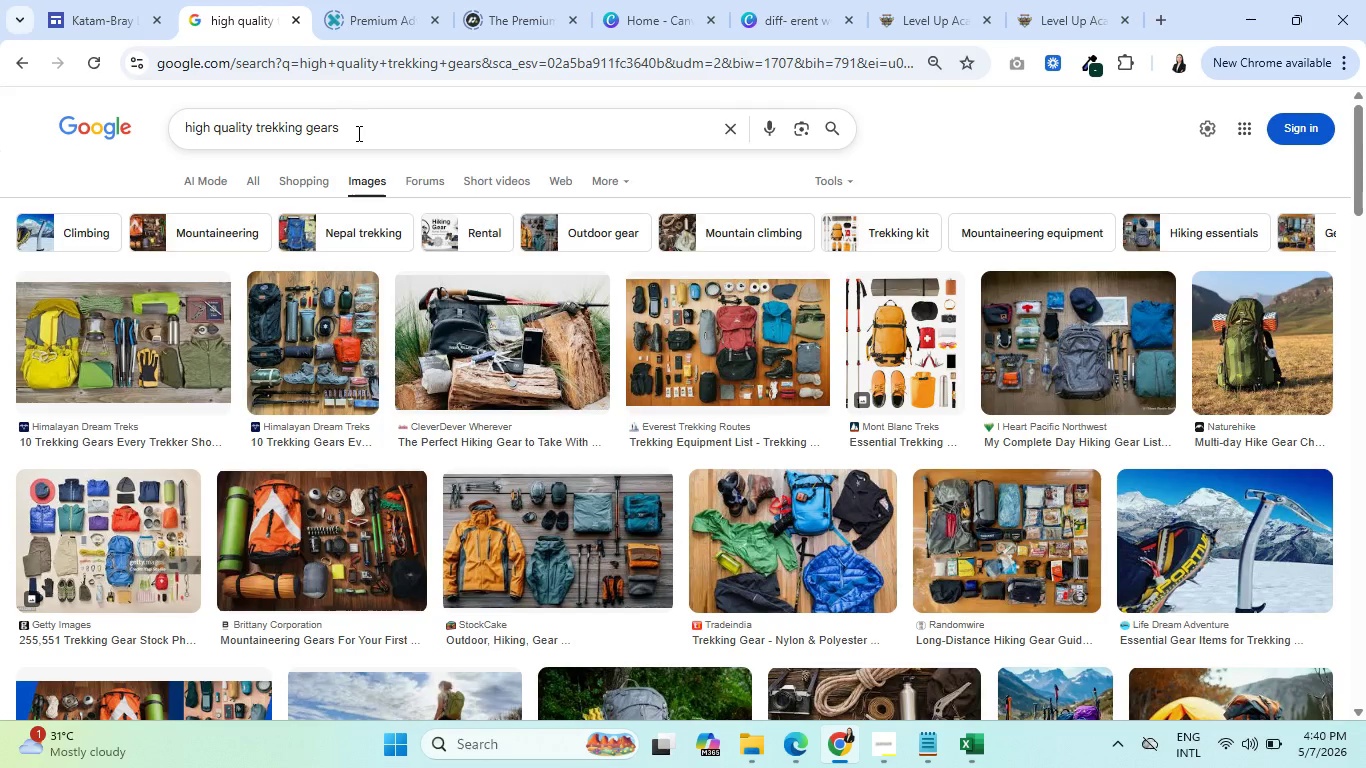 
scroll: coordinate [475, 473], scroll_direction: down, amount: 6.0
 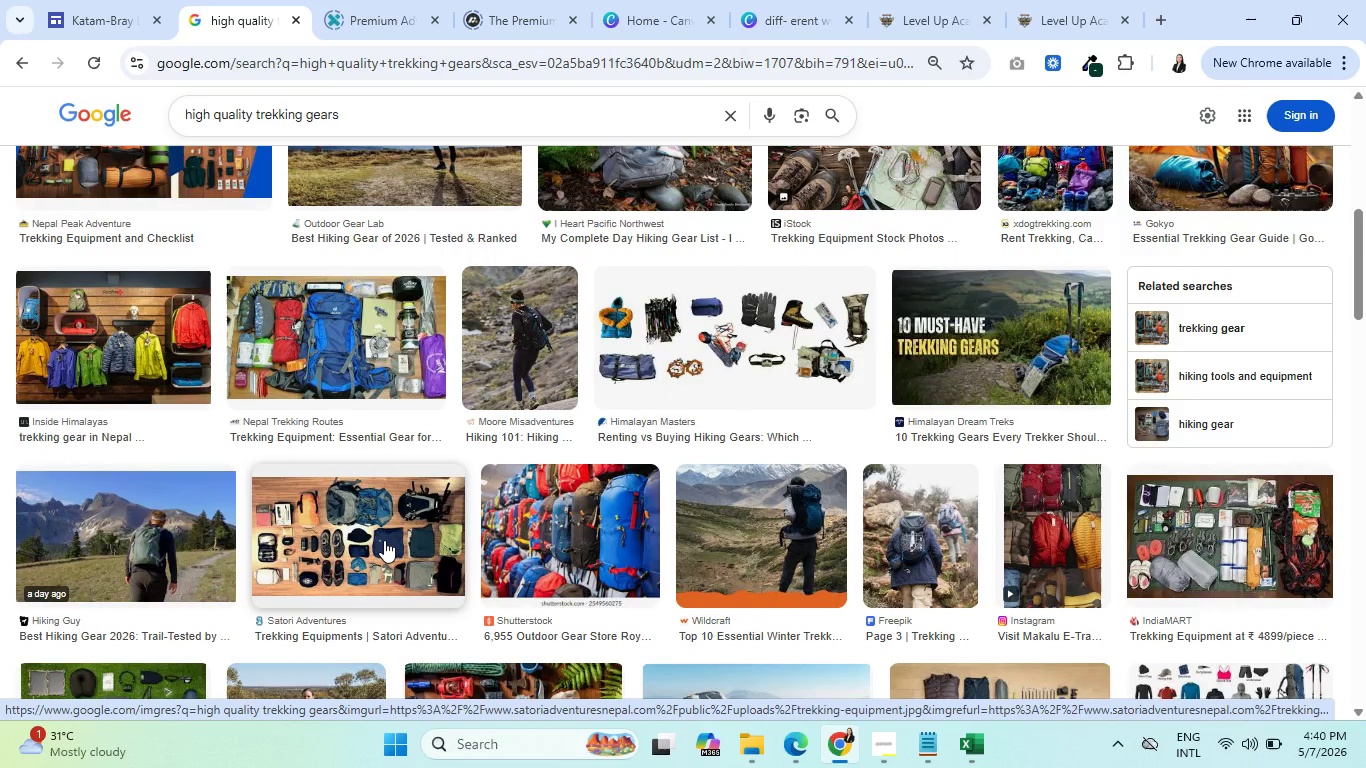 
left_click([384, 540])
 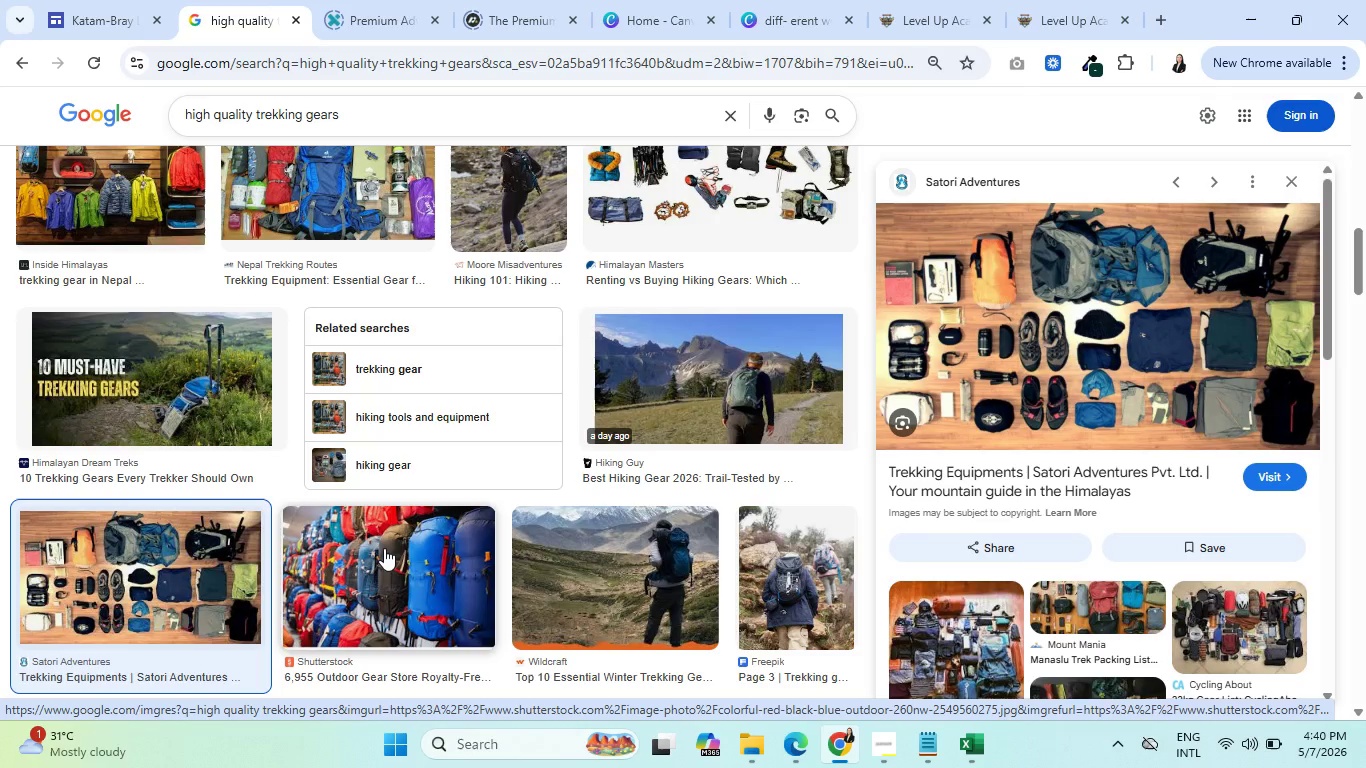 
wait(13.95)
 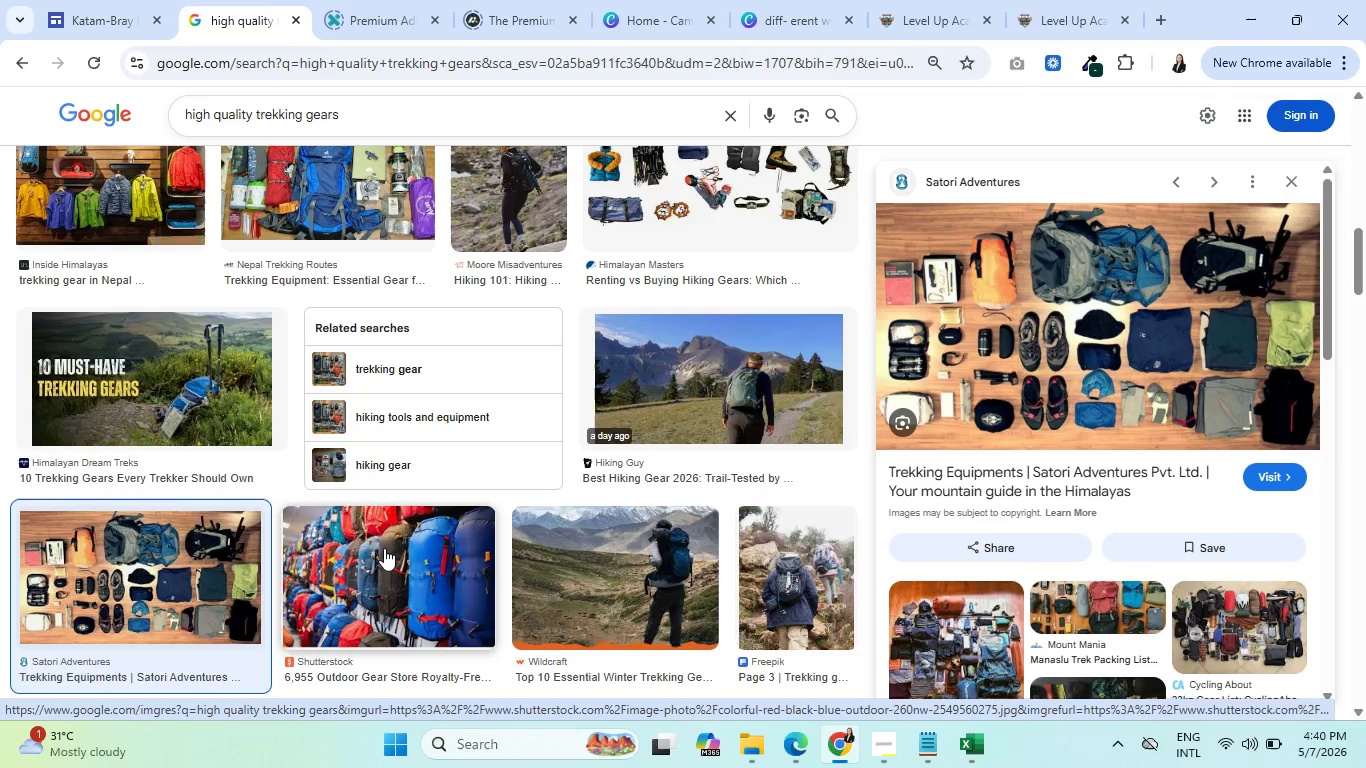 
left_click_drag(start_coordinate=[361, 109], to_coordinate=[147, 105])
 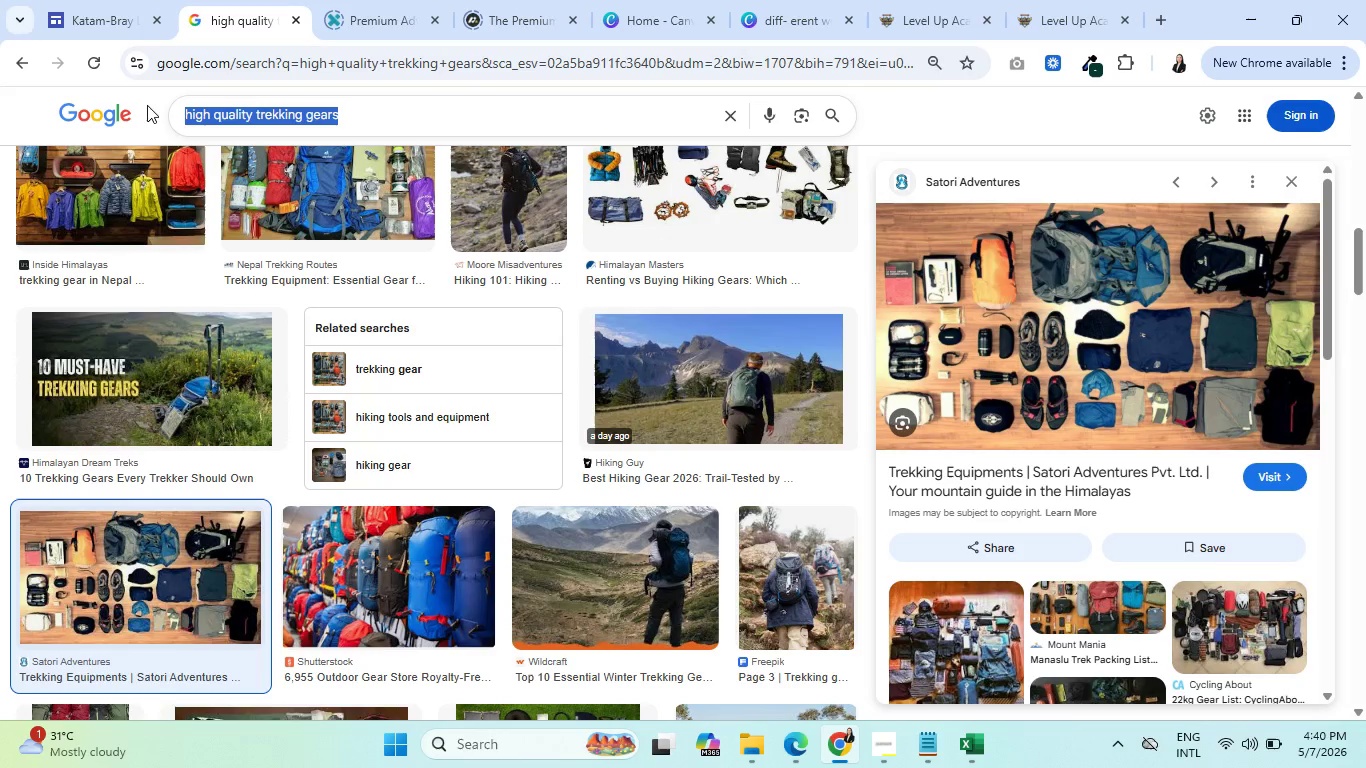 
key(Control+C)
 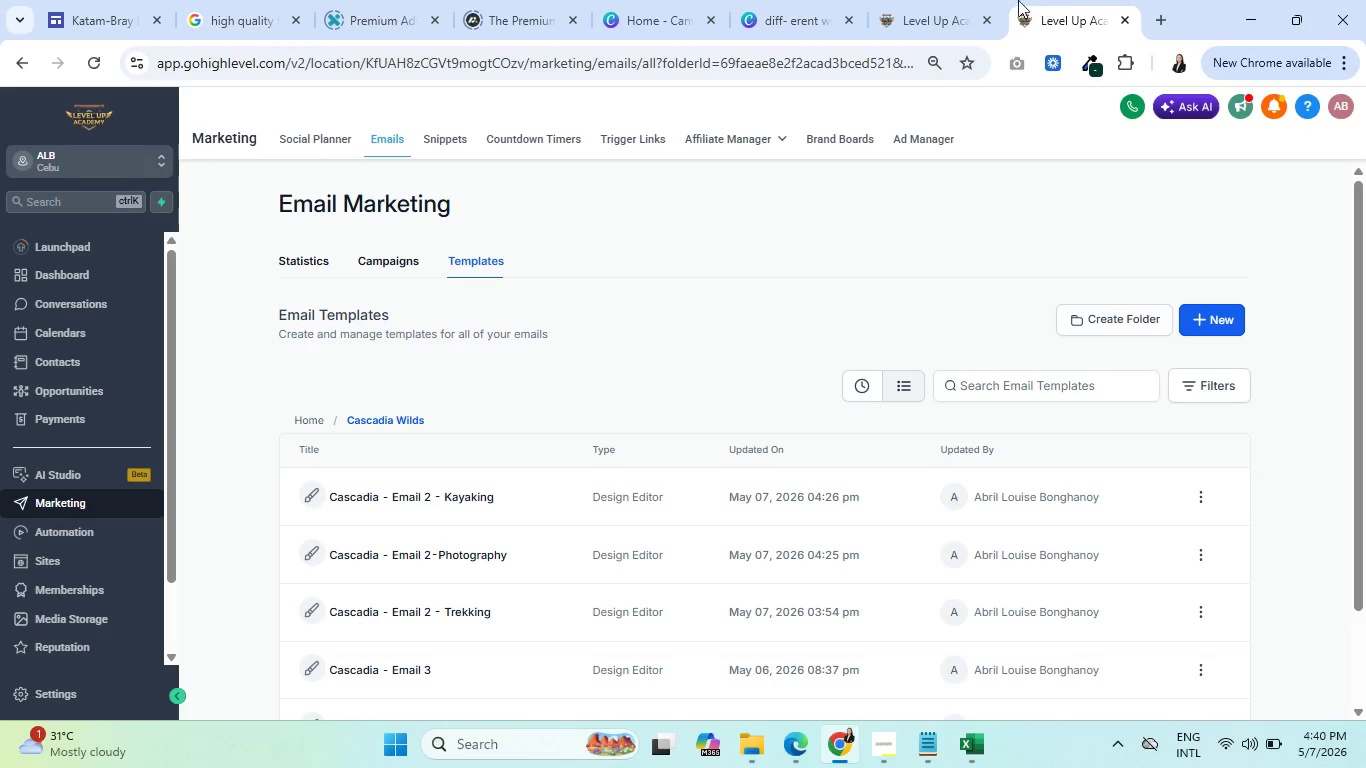 
left_click([773, 0])
 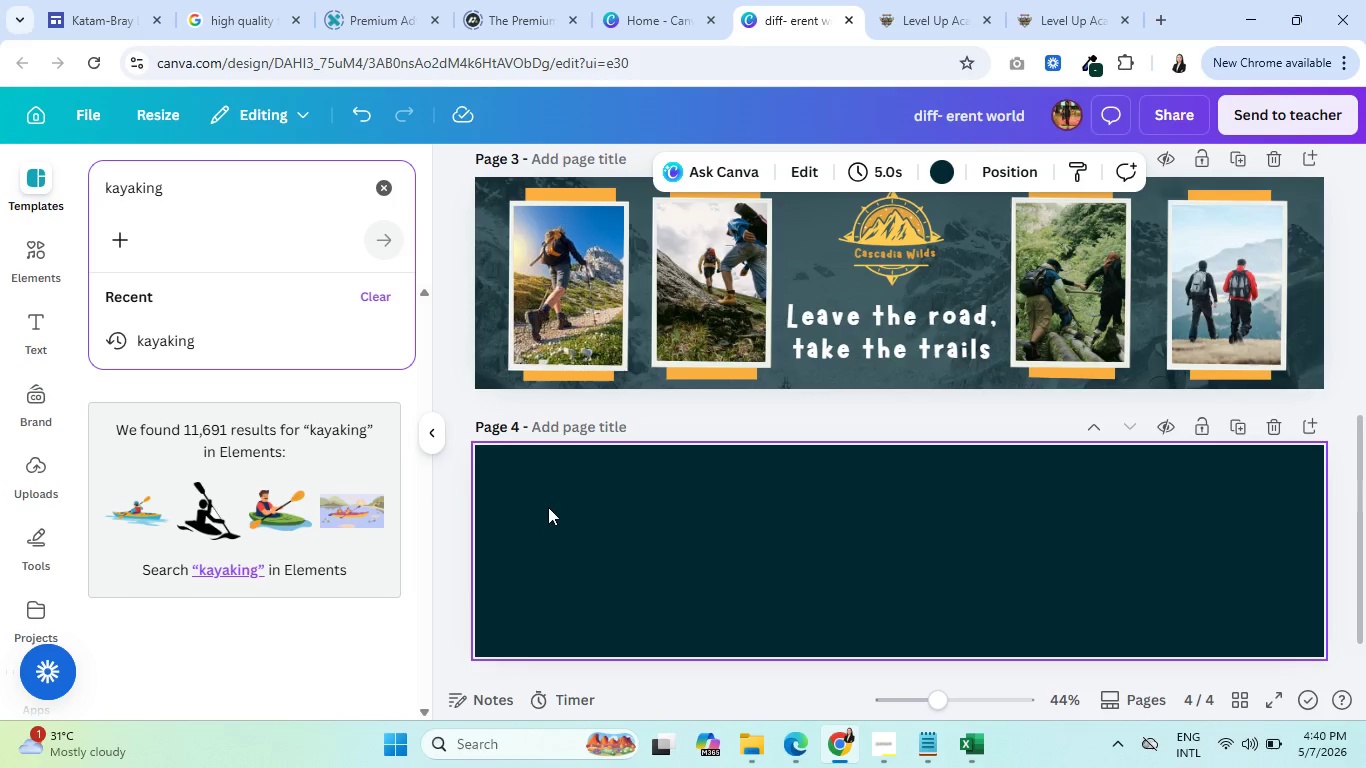 
left_click([549, 506])
 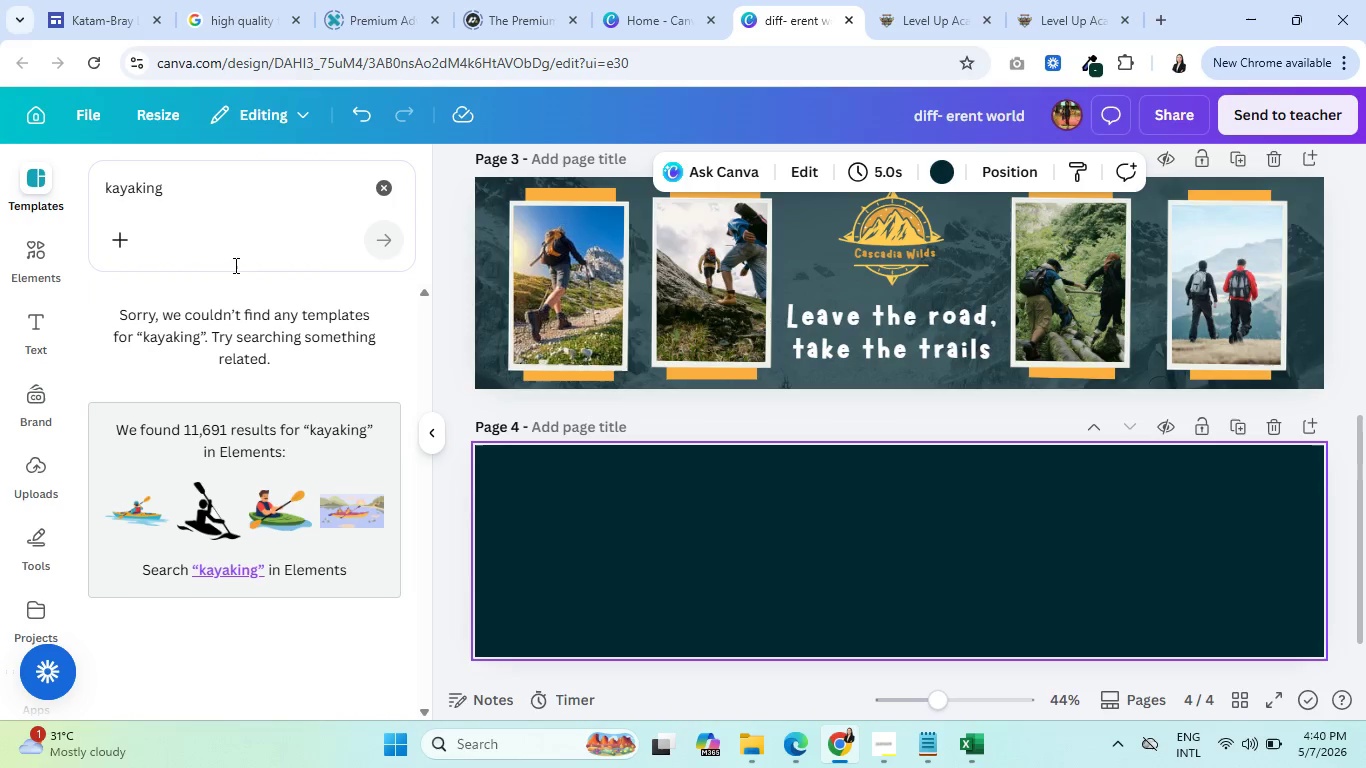 
left_click([42, 271])
 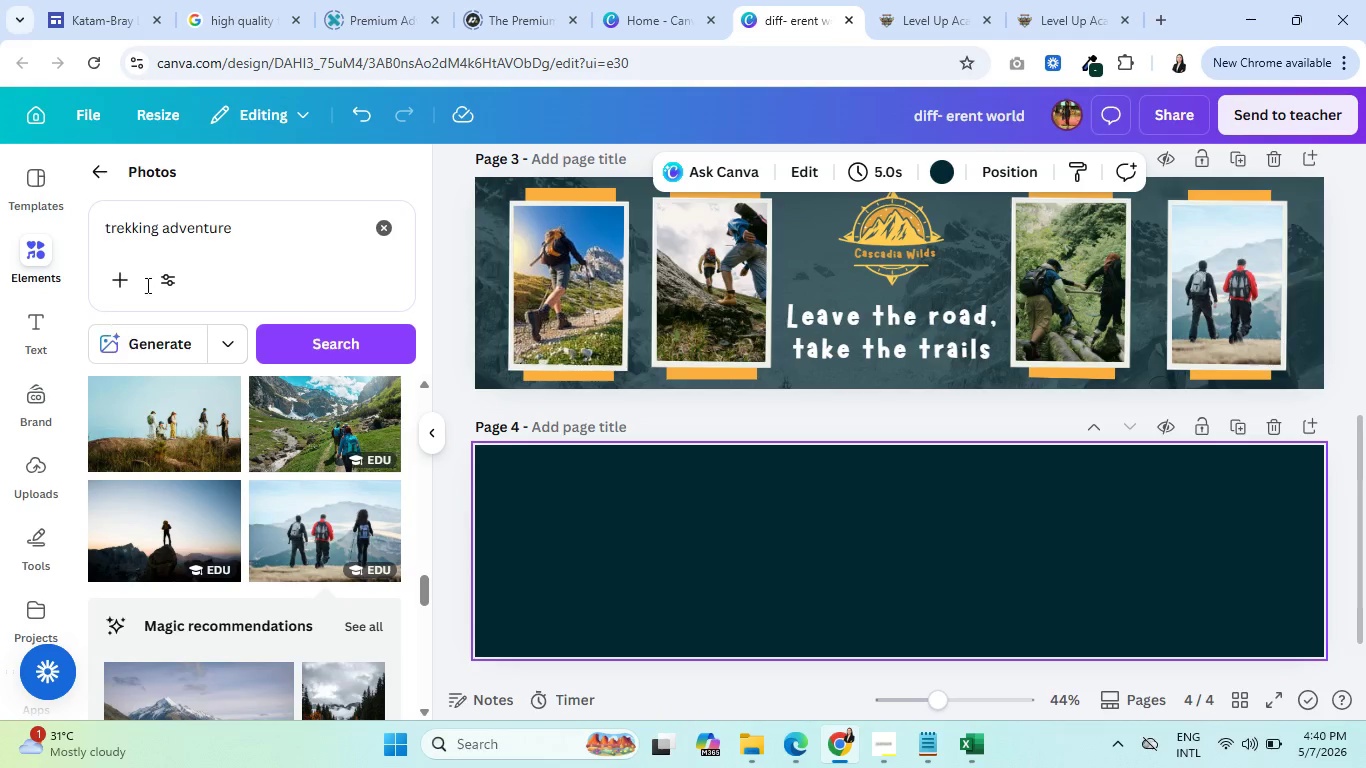 
left_click_drag(start_coordinate=[256, 228], to_coordinate=[60, 238])
 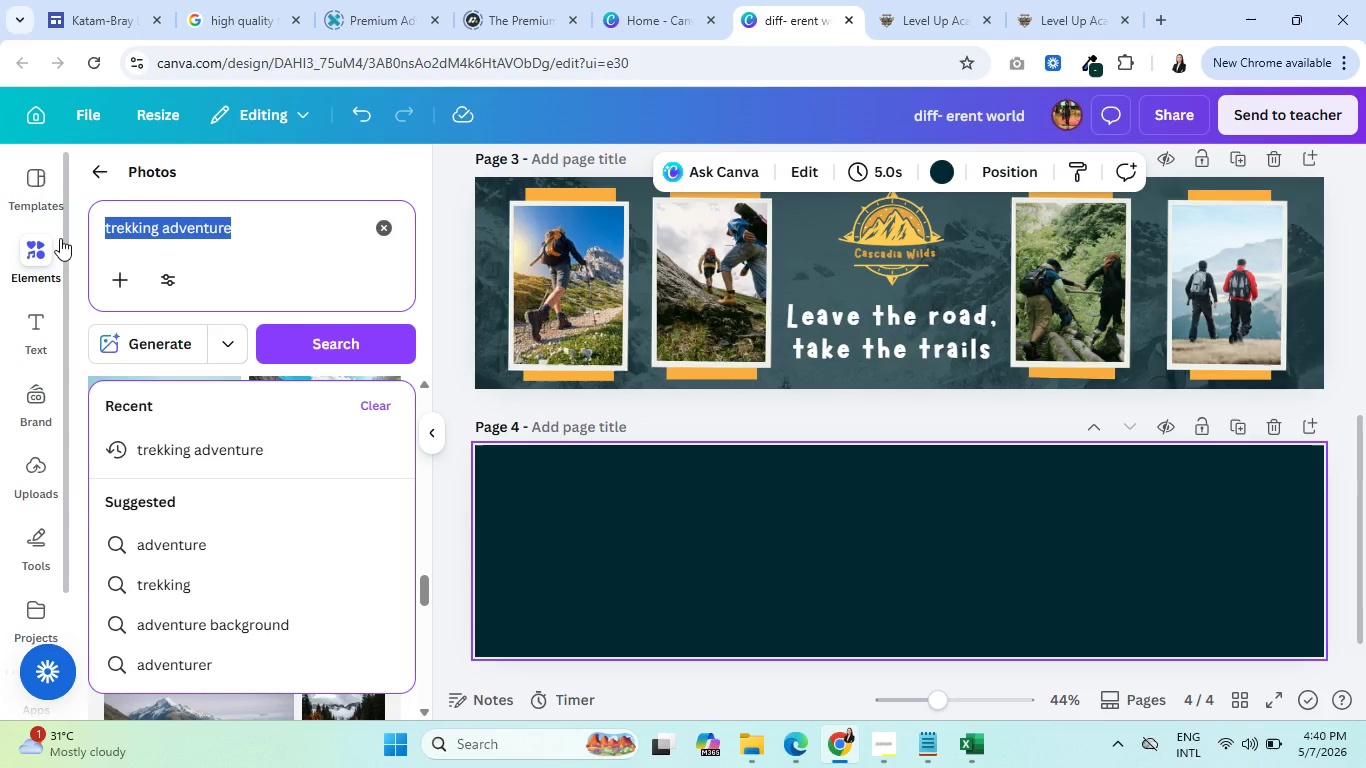 
key(Control+V)
 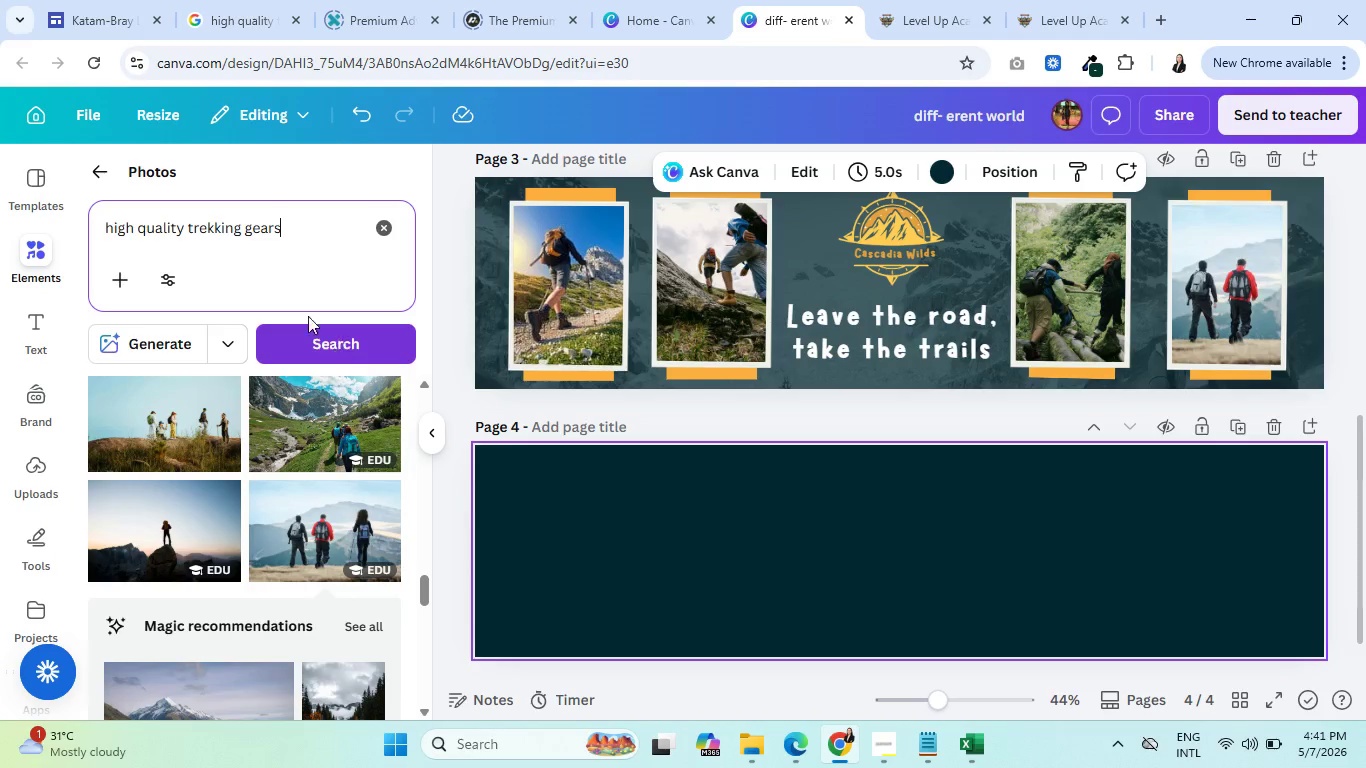 
left_click([326, 349])
 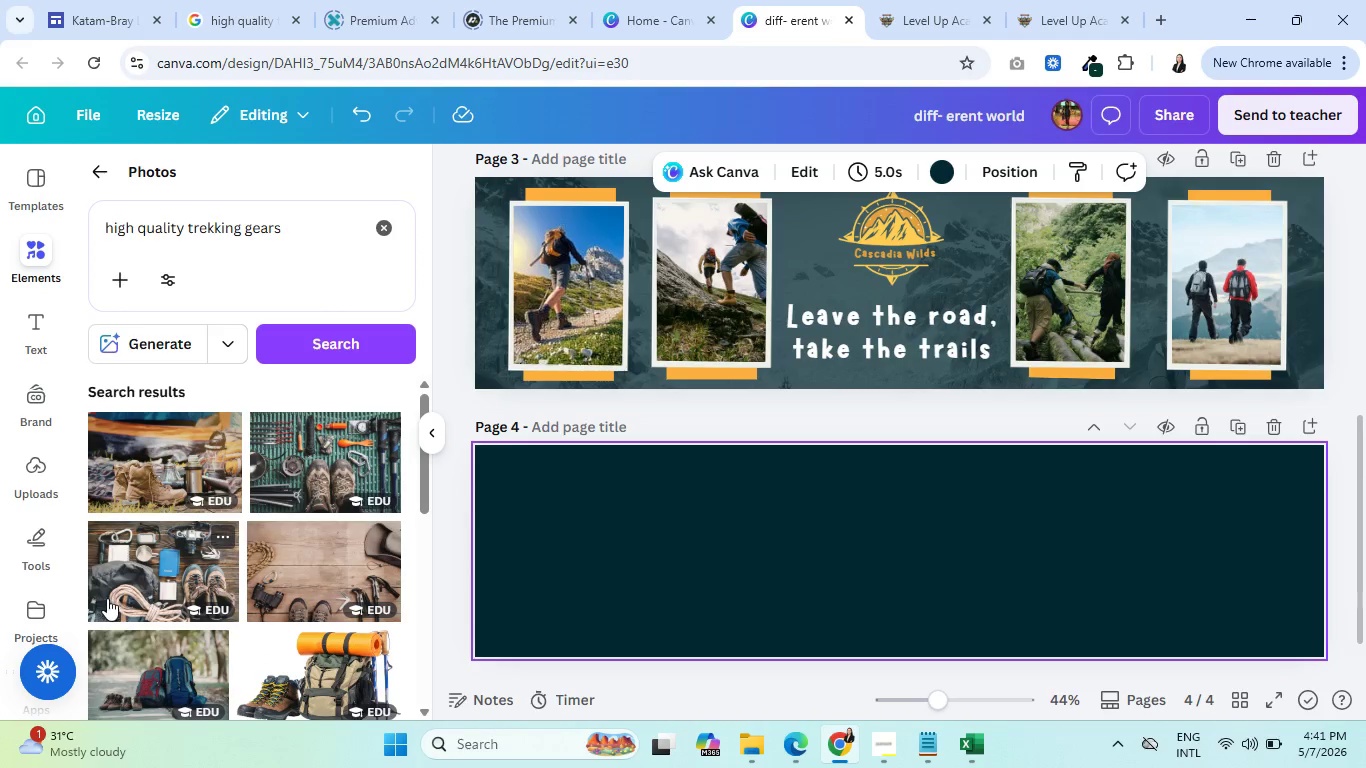 
wait(6.22)
 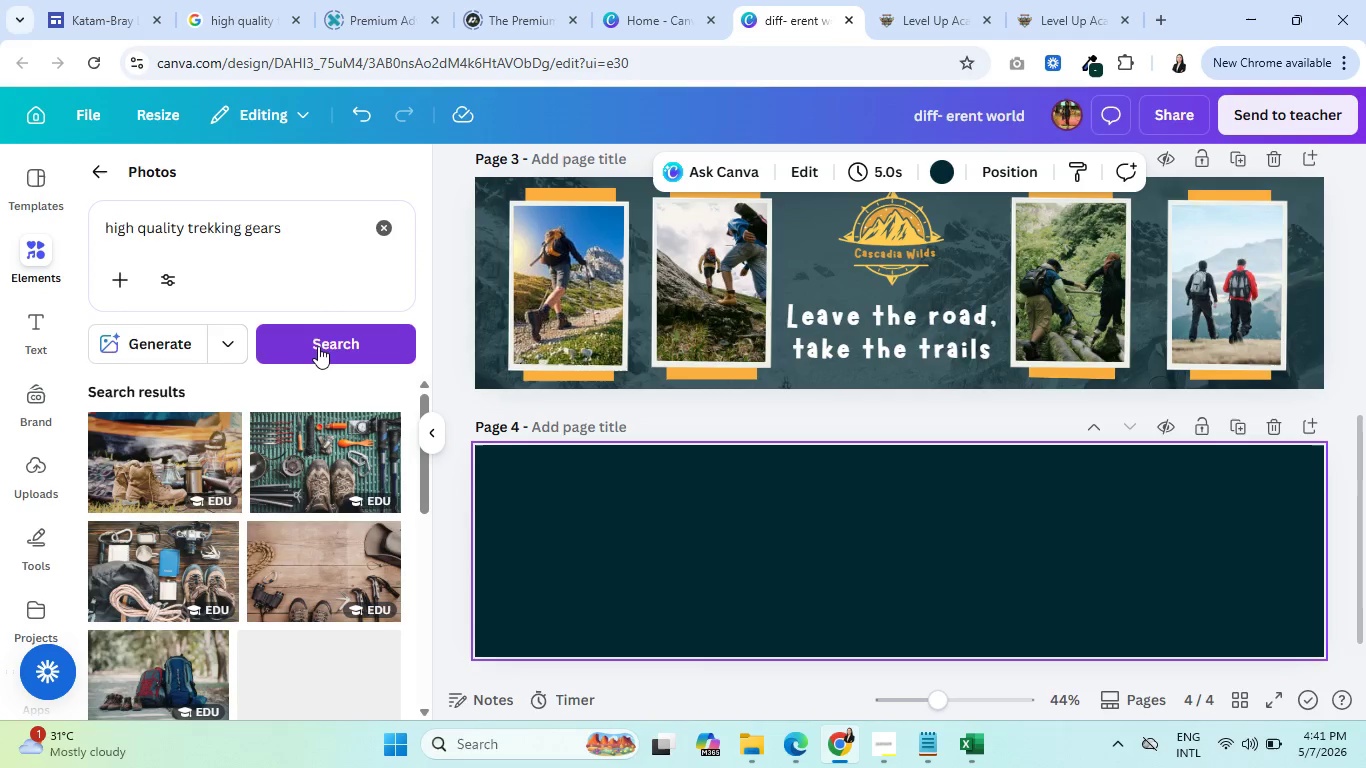 
scroll: coordinate [193, 600], scroll_direction: down, amount: 10.0
 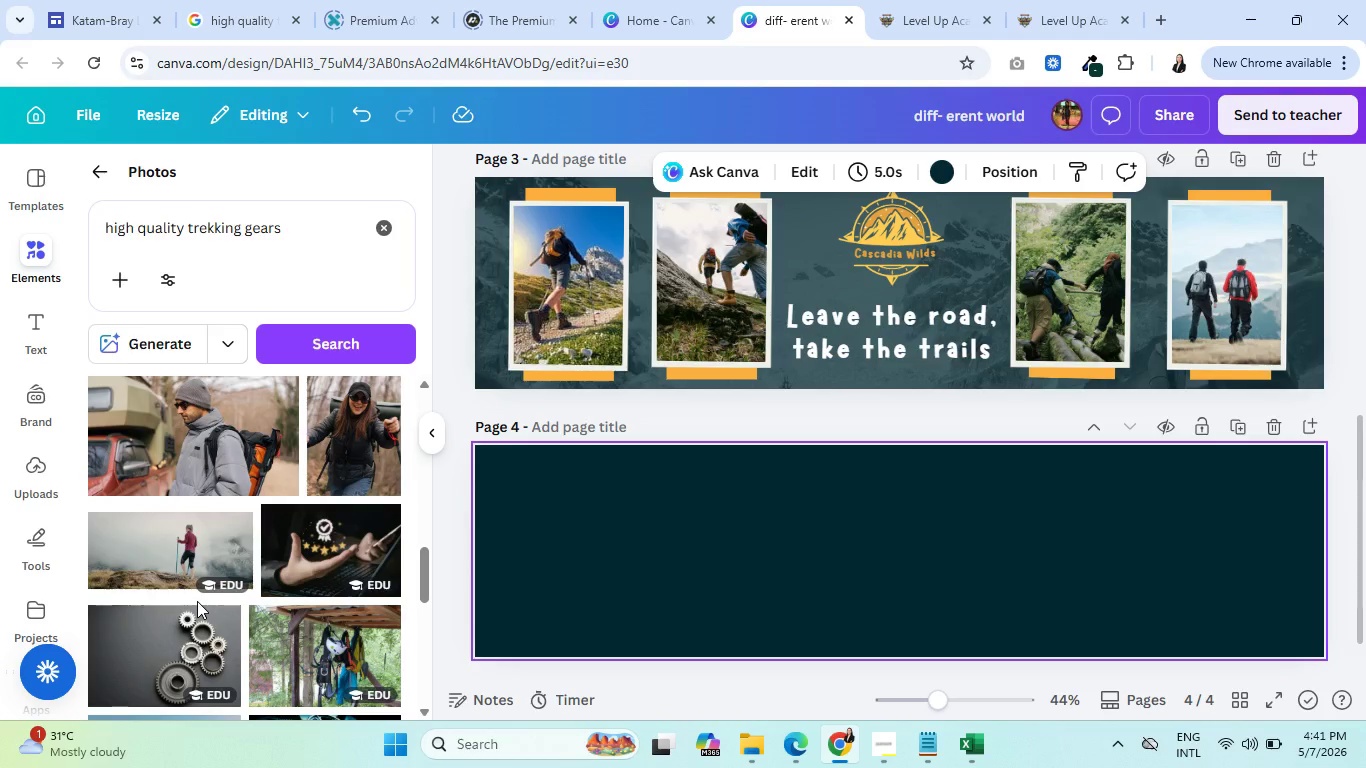 
scroll: coordinate [195, 602], scroll_direction: down, amount: 11.0
 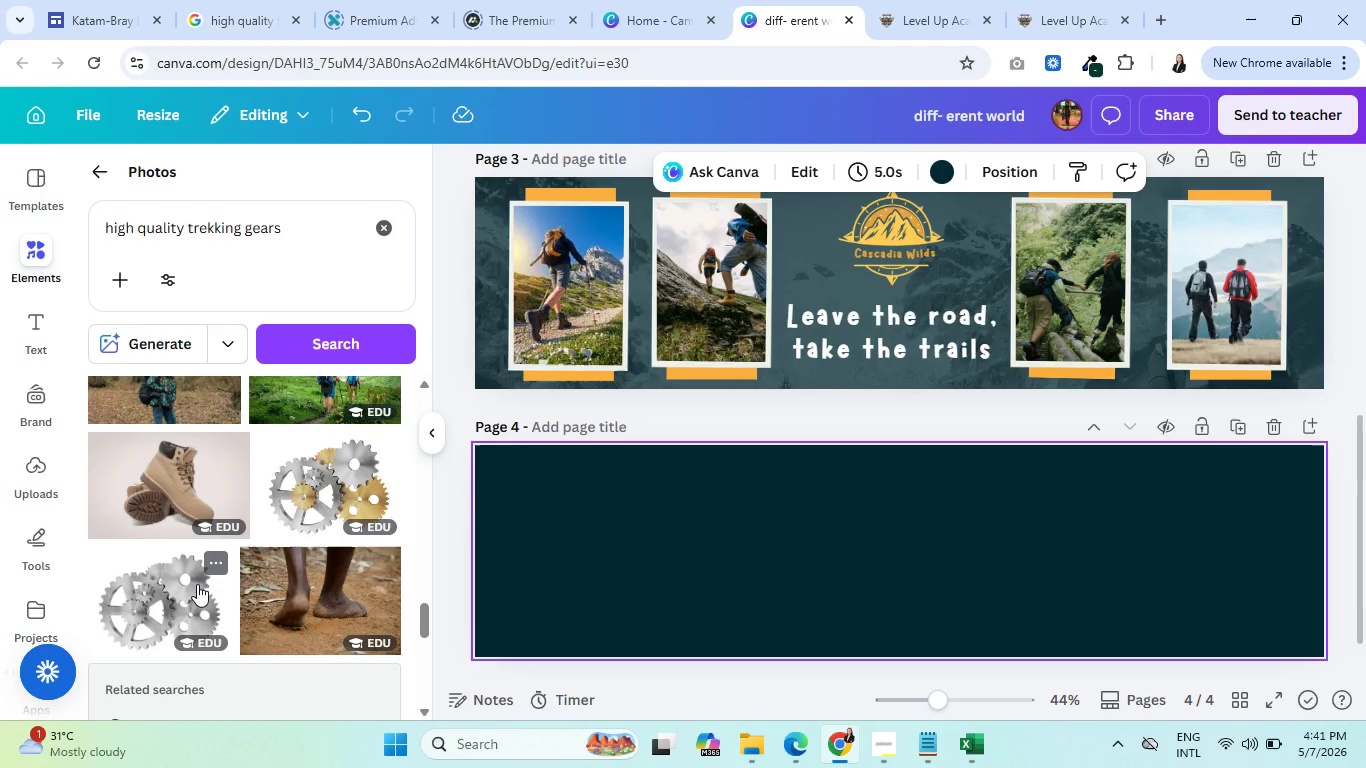 
wait(6.47)
 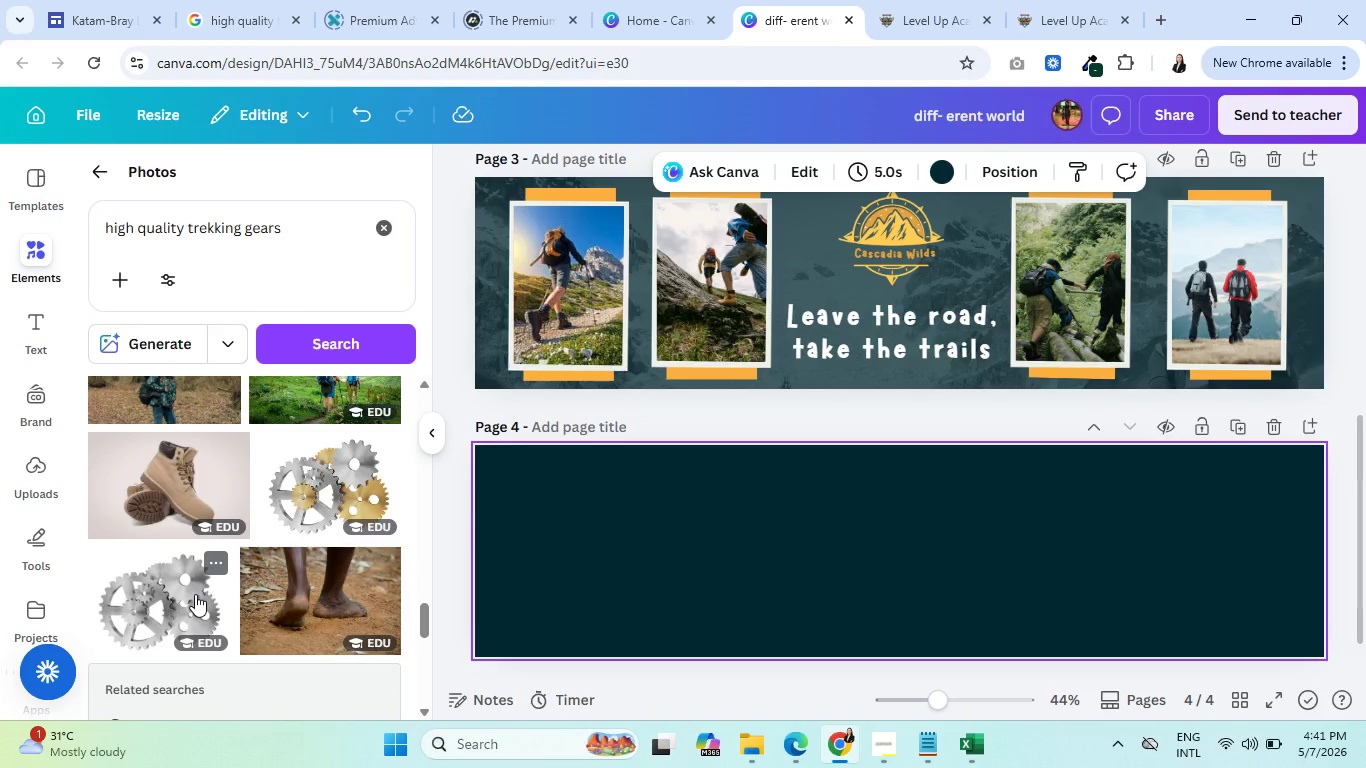 
scroll: coordinate [209, 583], scroll_direction: down, amount: 11.0
 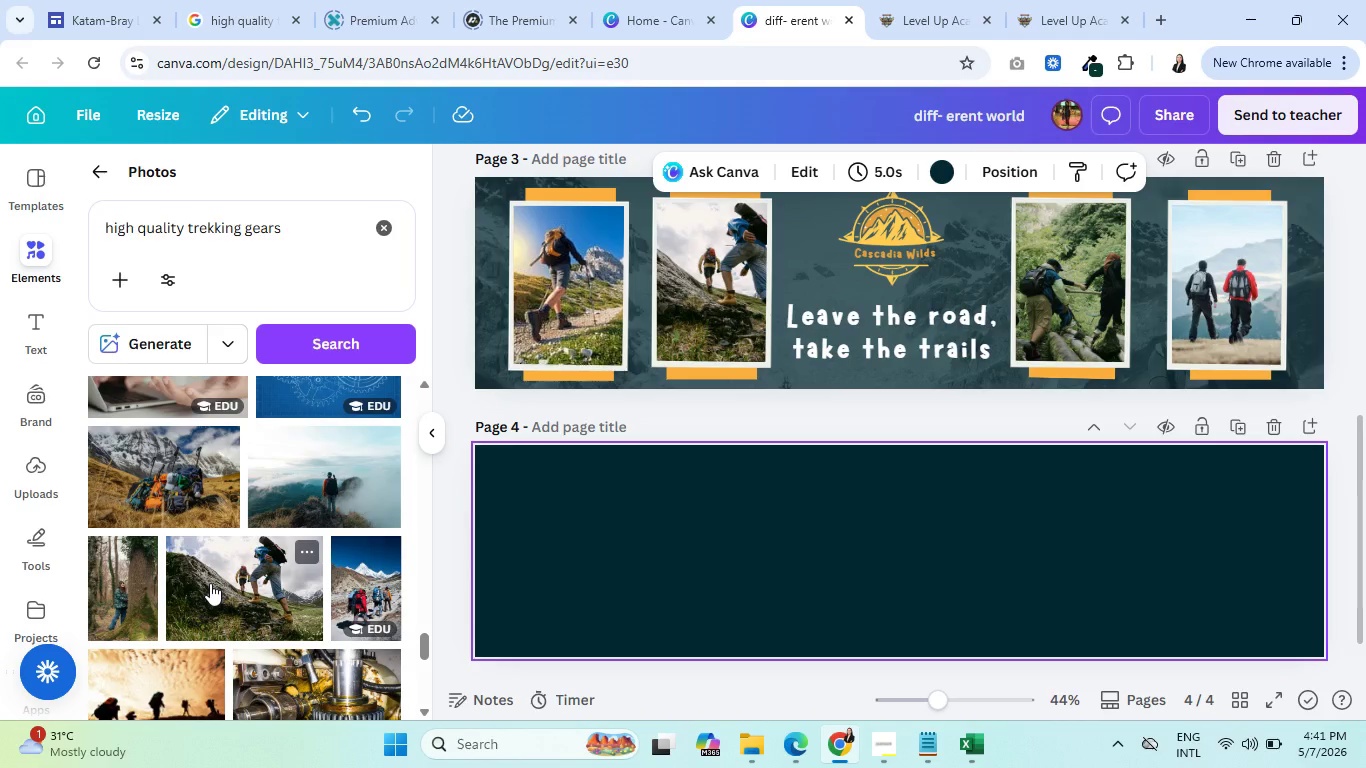 
scroll: coordinate [227, 572], scroll_direction: up, amount: 39.0
 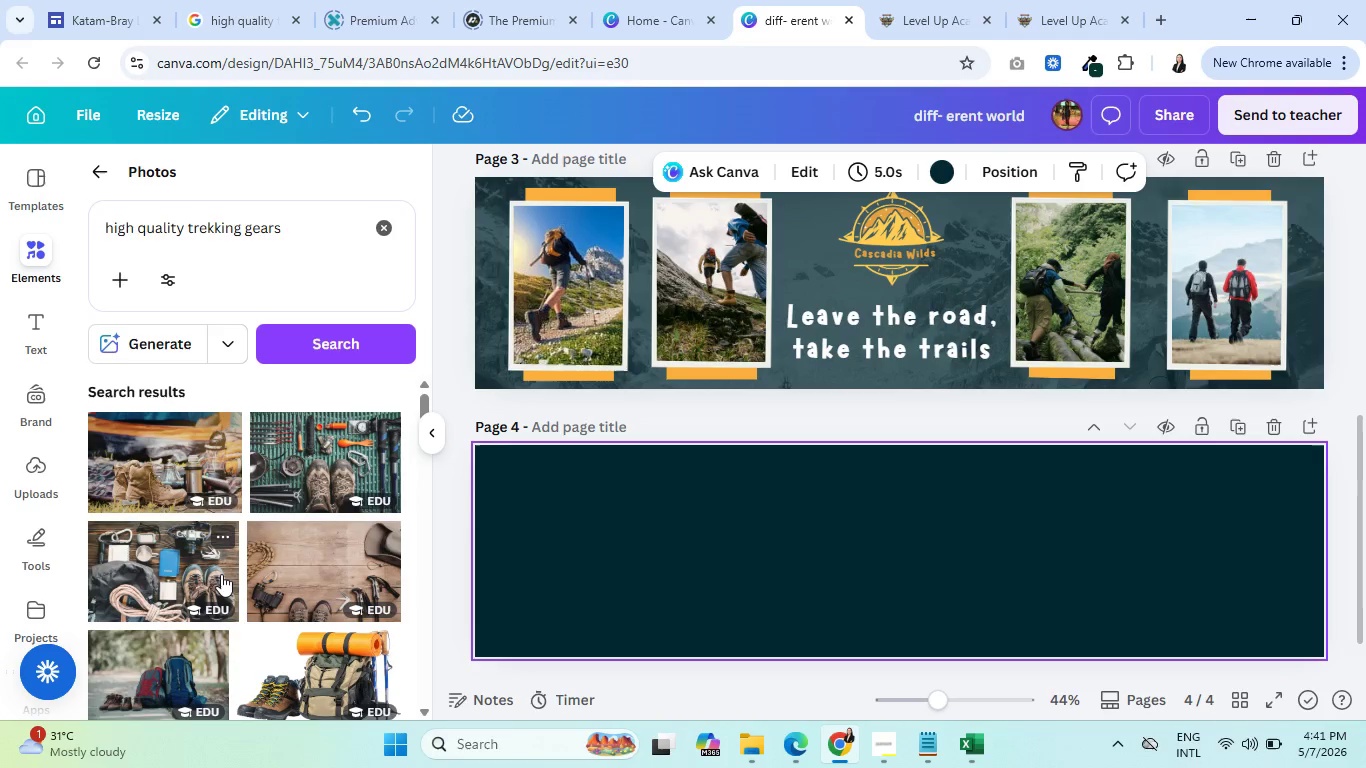 
mouse_move([158, 476])
 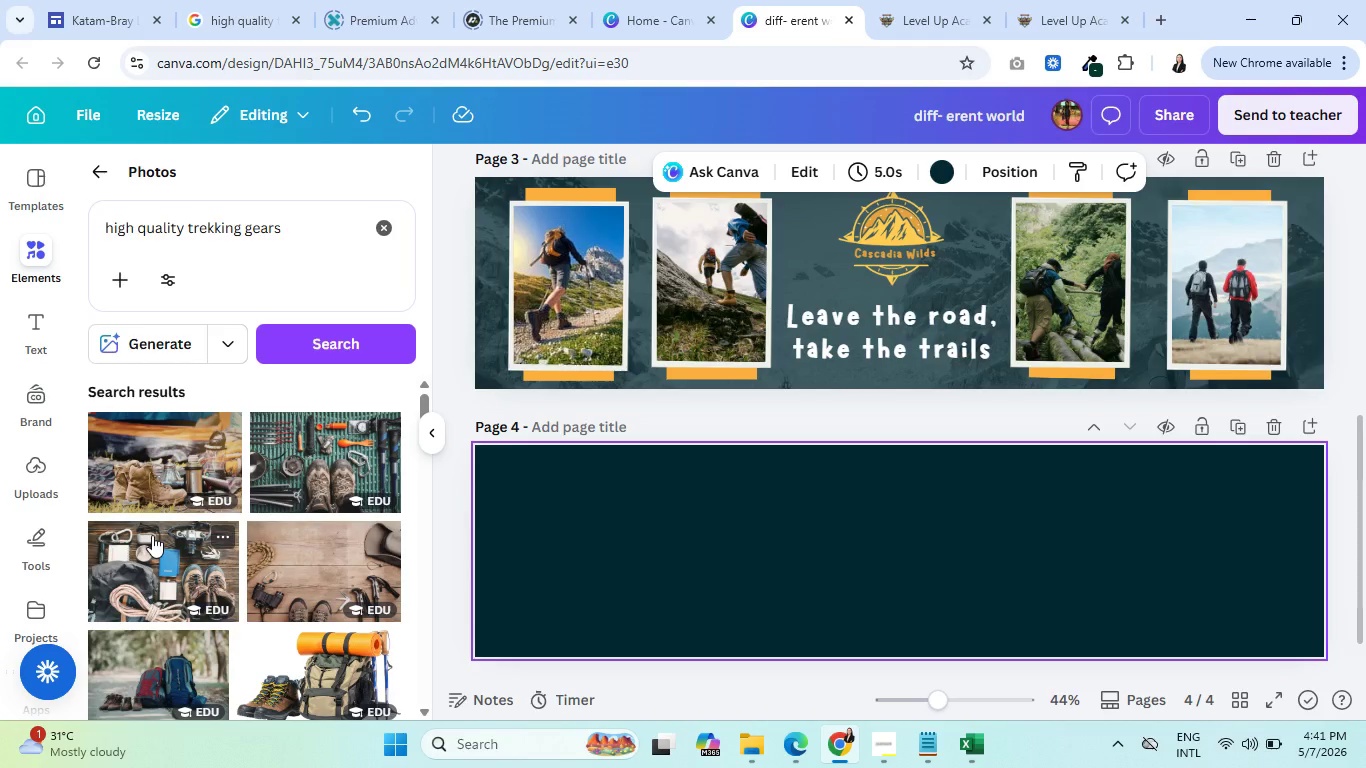 
wait(14.24)
 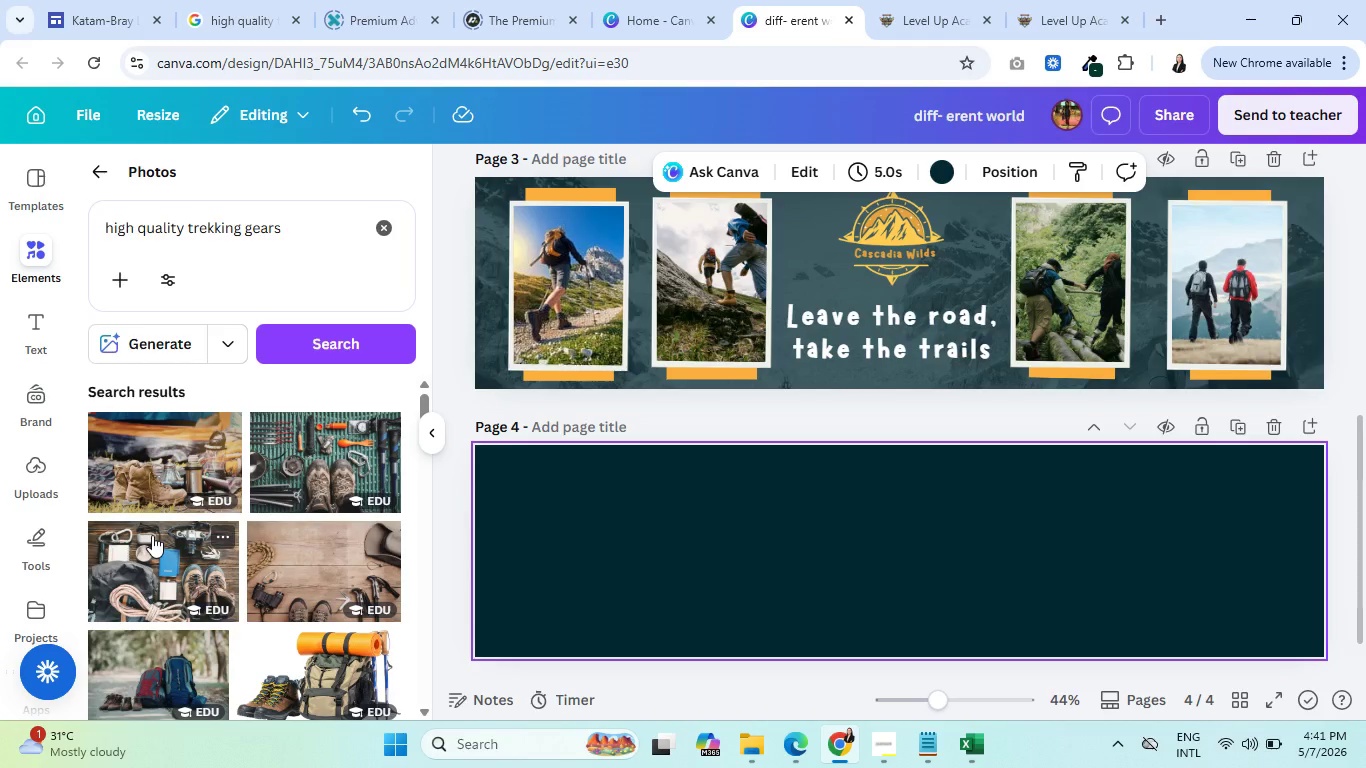 
scroll: coordinate [228, 592], scroll_direction: down, amount: 1.0
 